 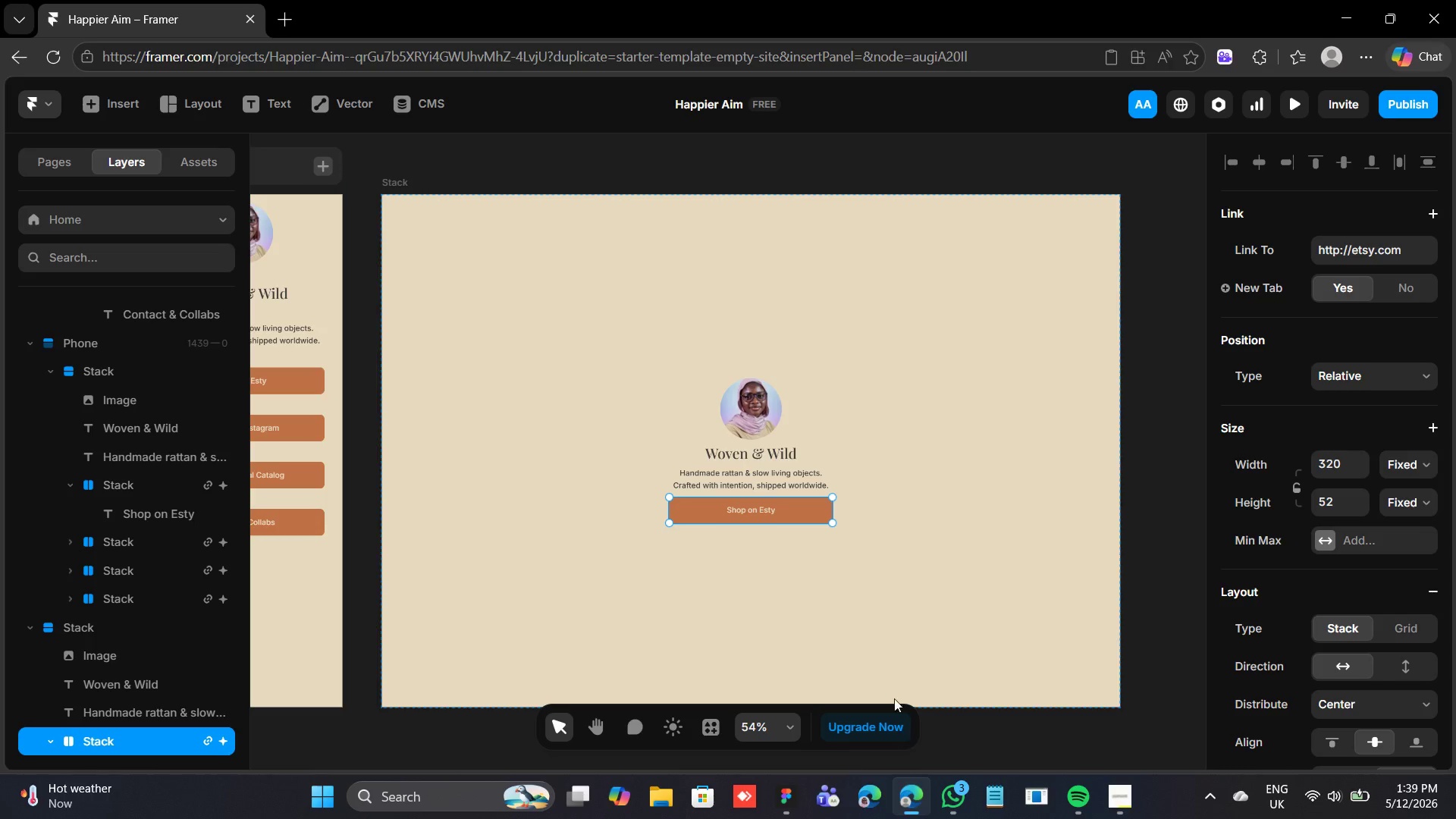 
key(Control+D)
 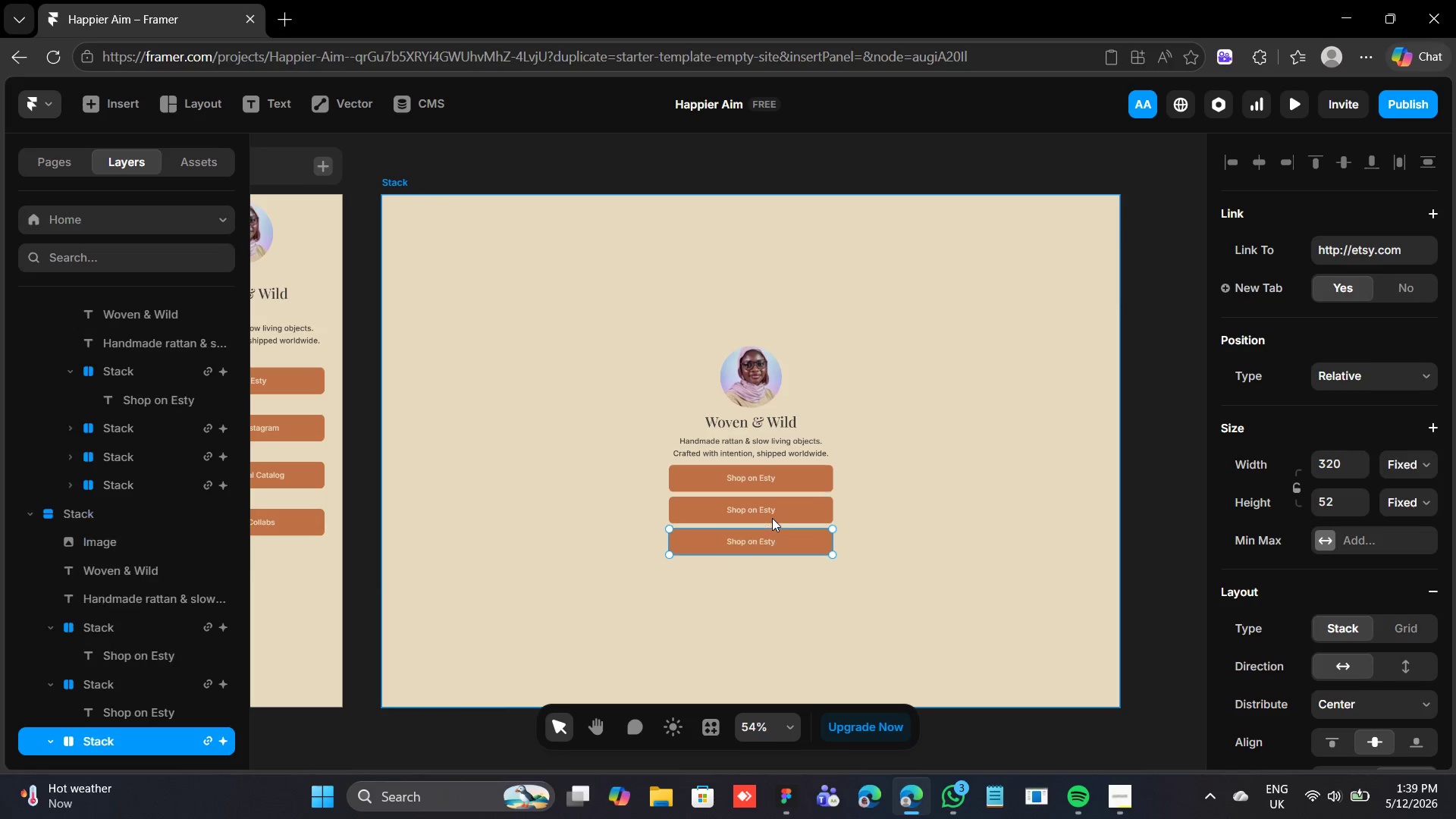 
key(Control+D)
 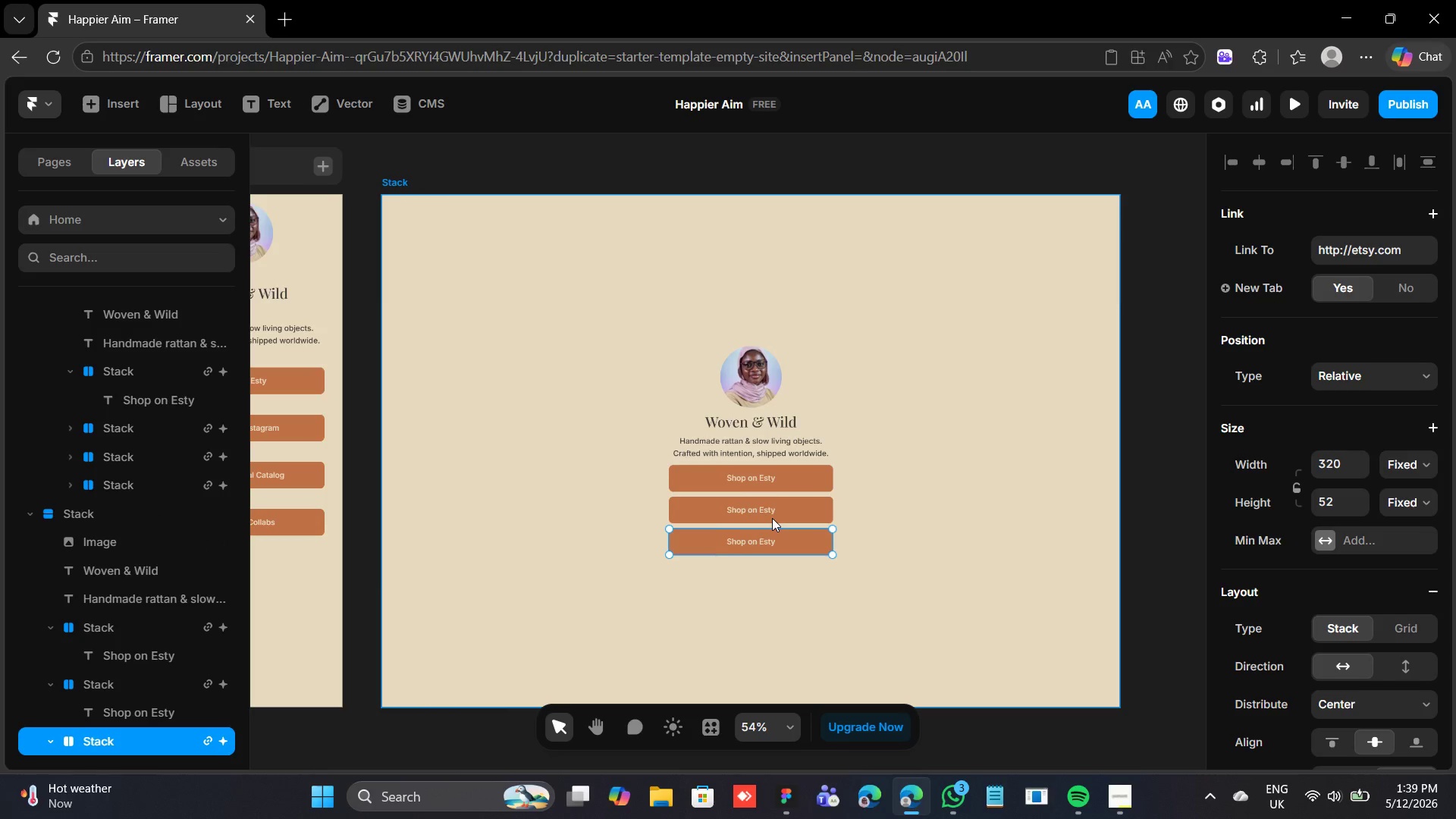 
key(Control+D)
 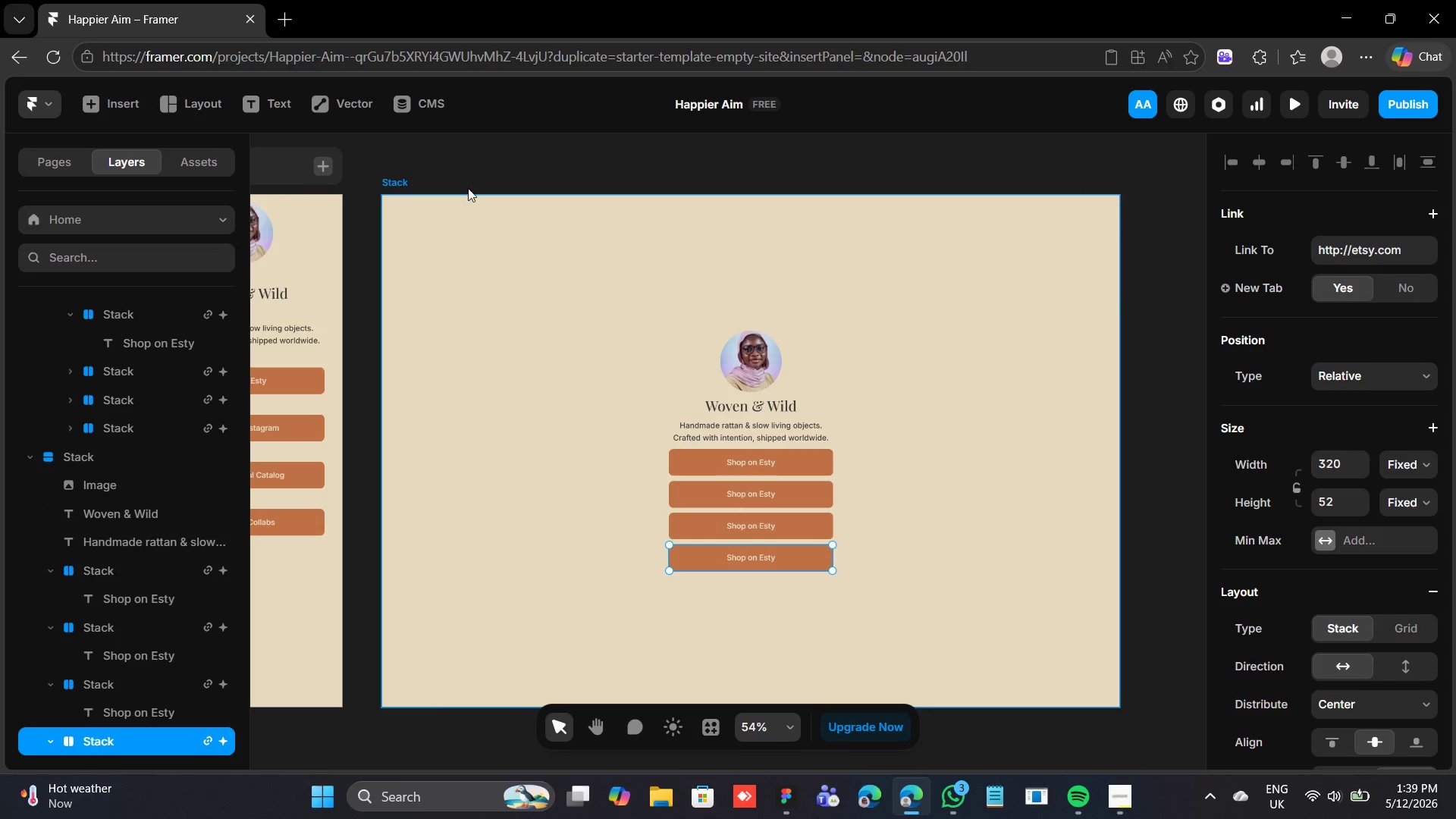 
left_click([413, 181])
 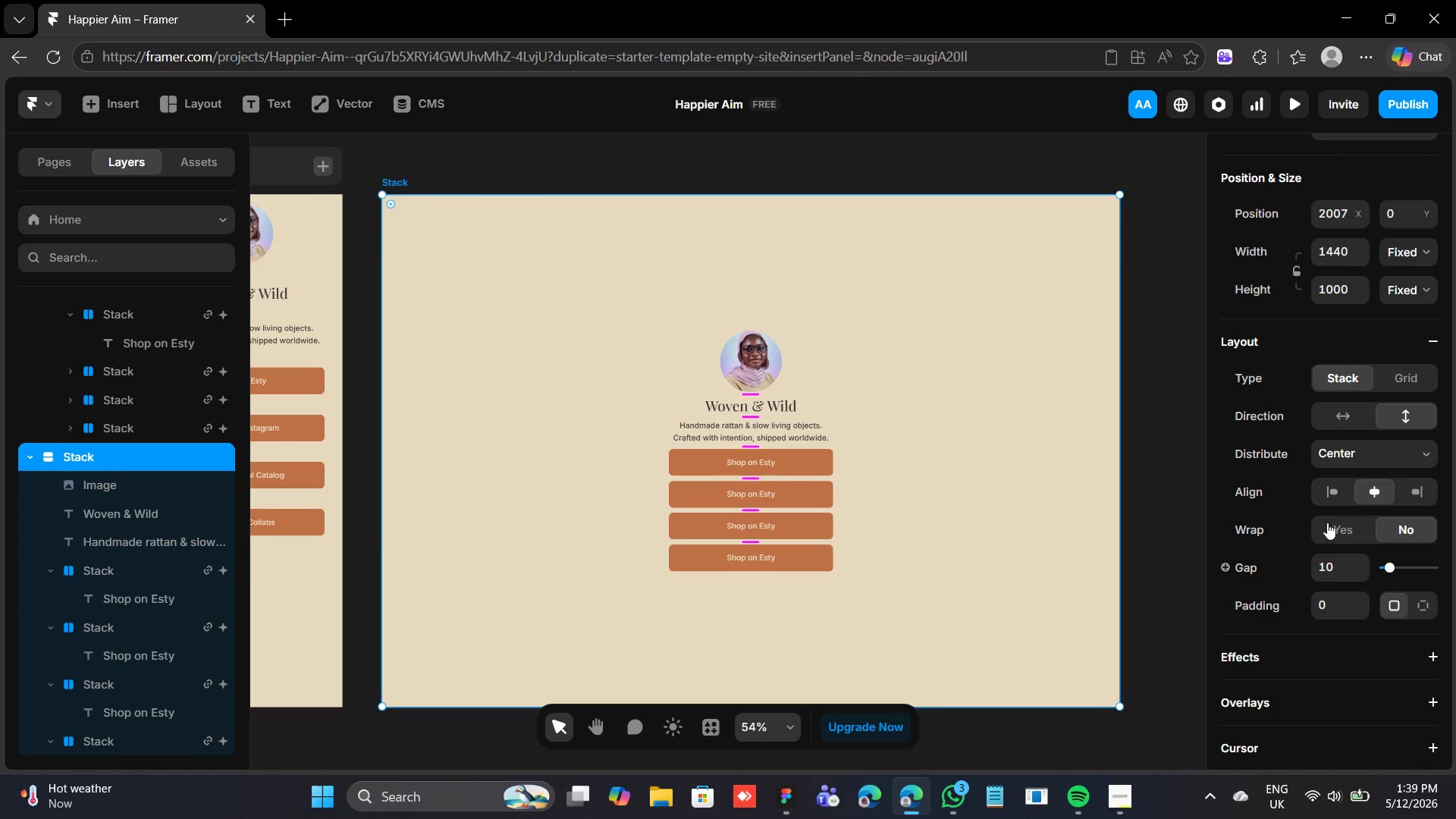 
left_click([1333, 567])
 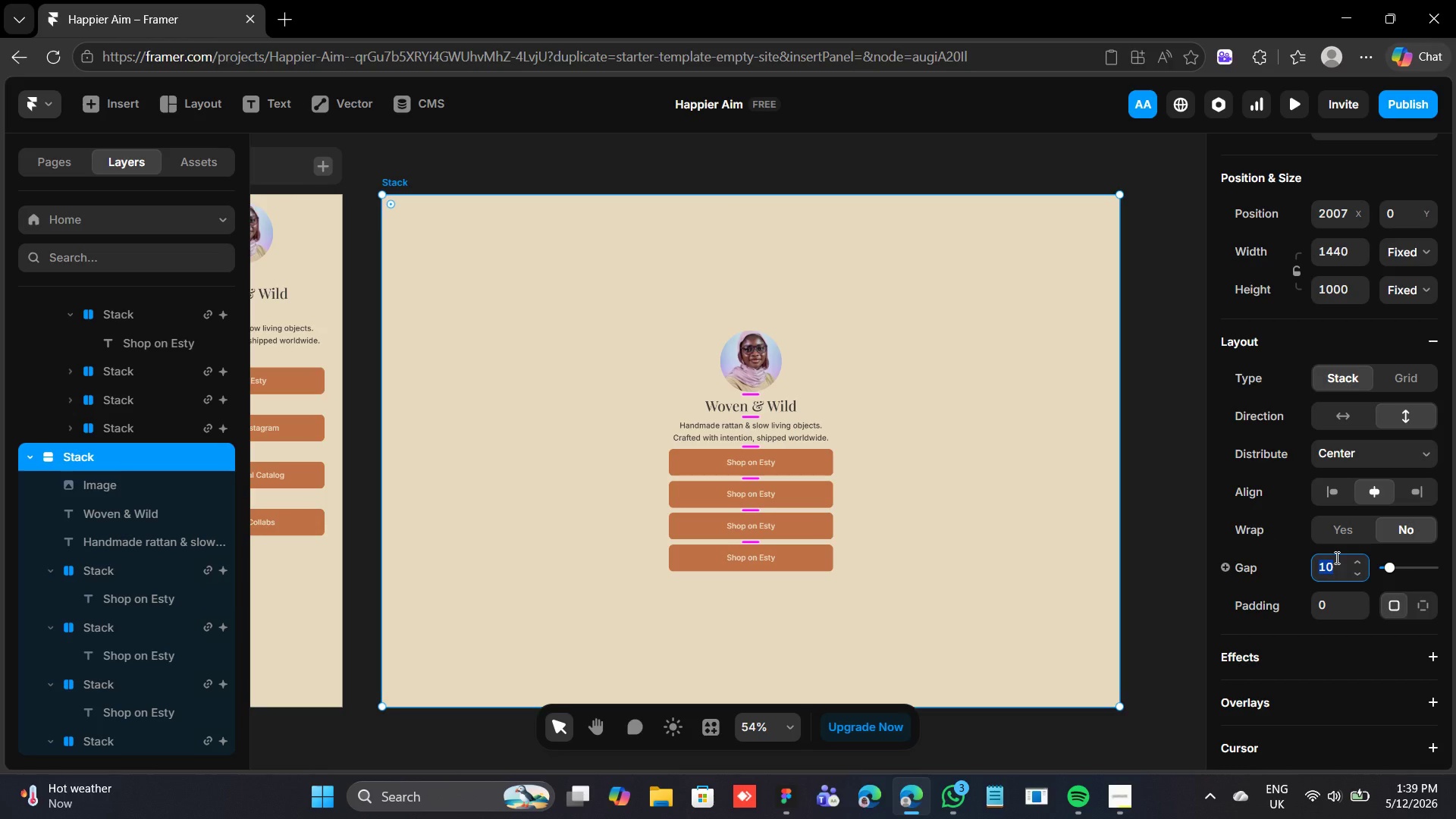 
type(40)
 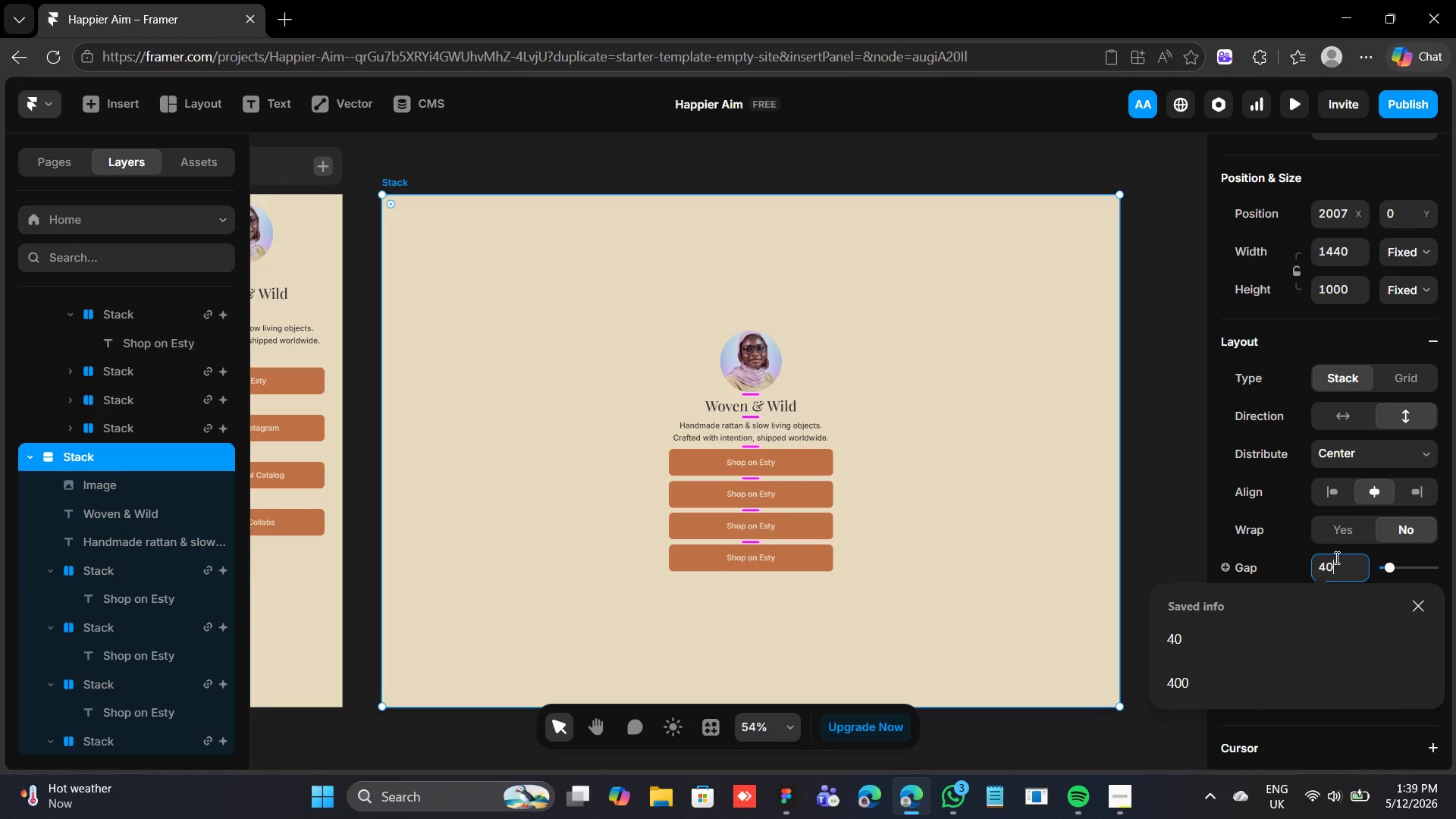 
key(Enter)
 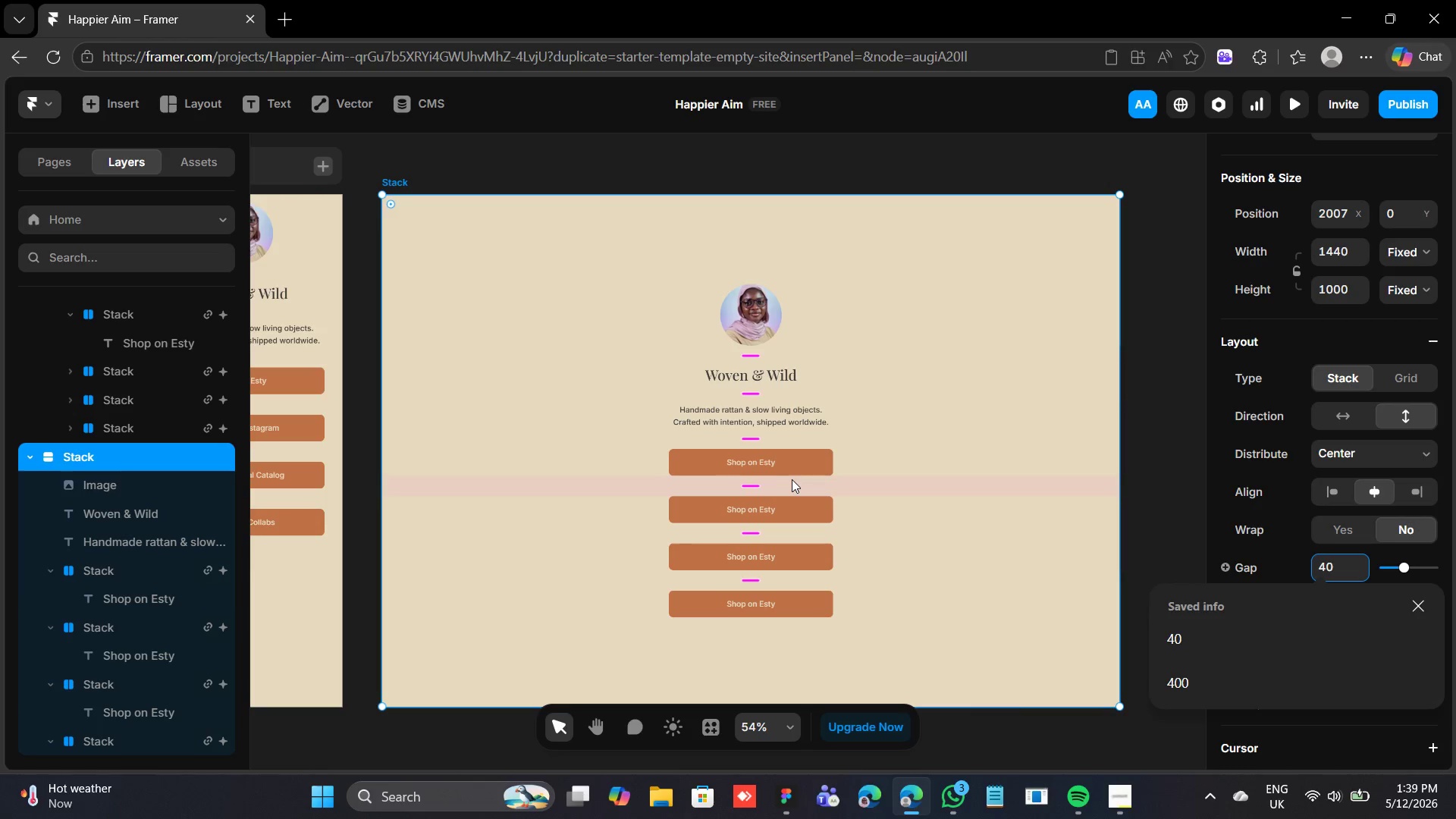 
wait(6.02)
 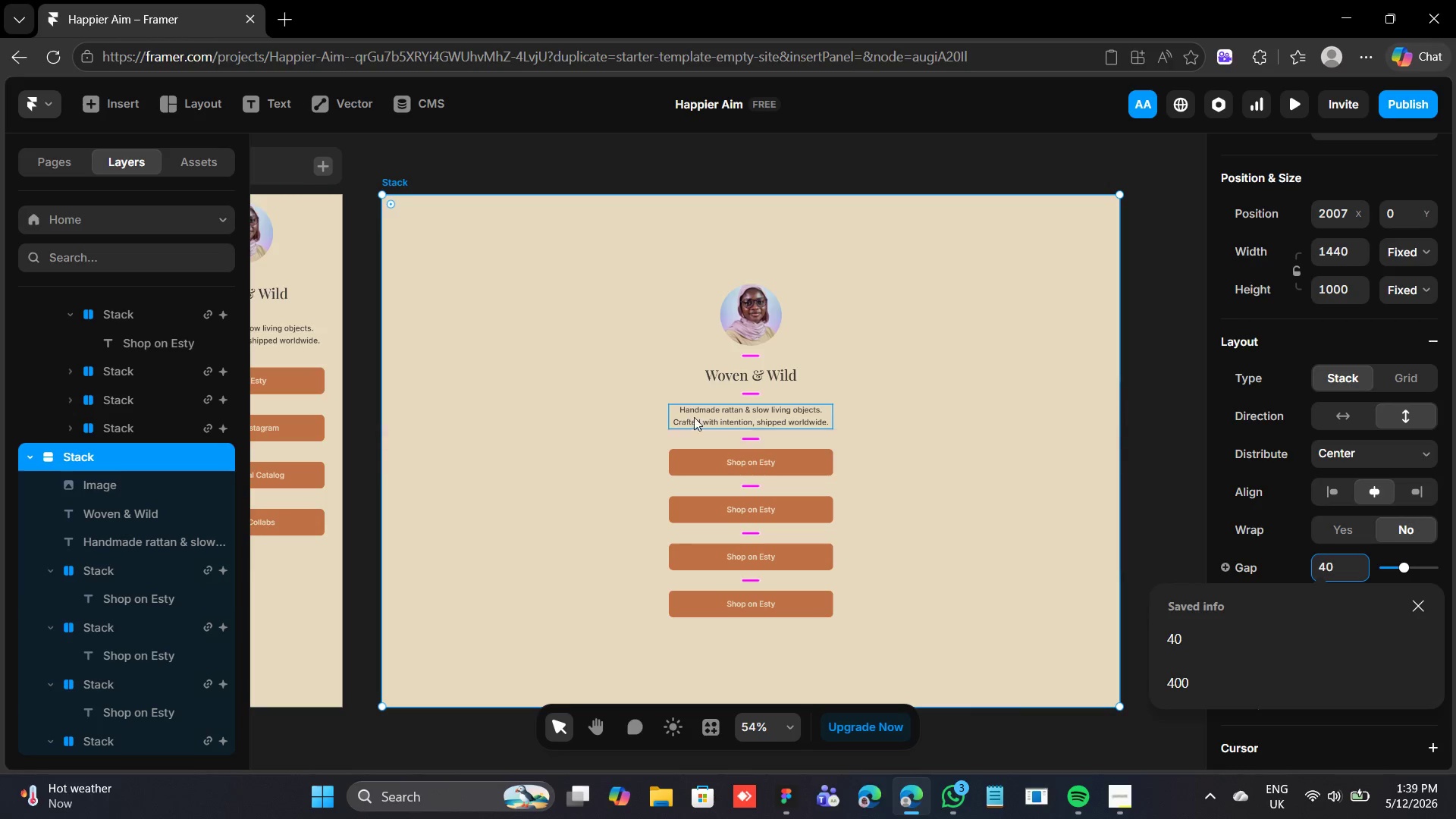 
left_click([803, 454])
 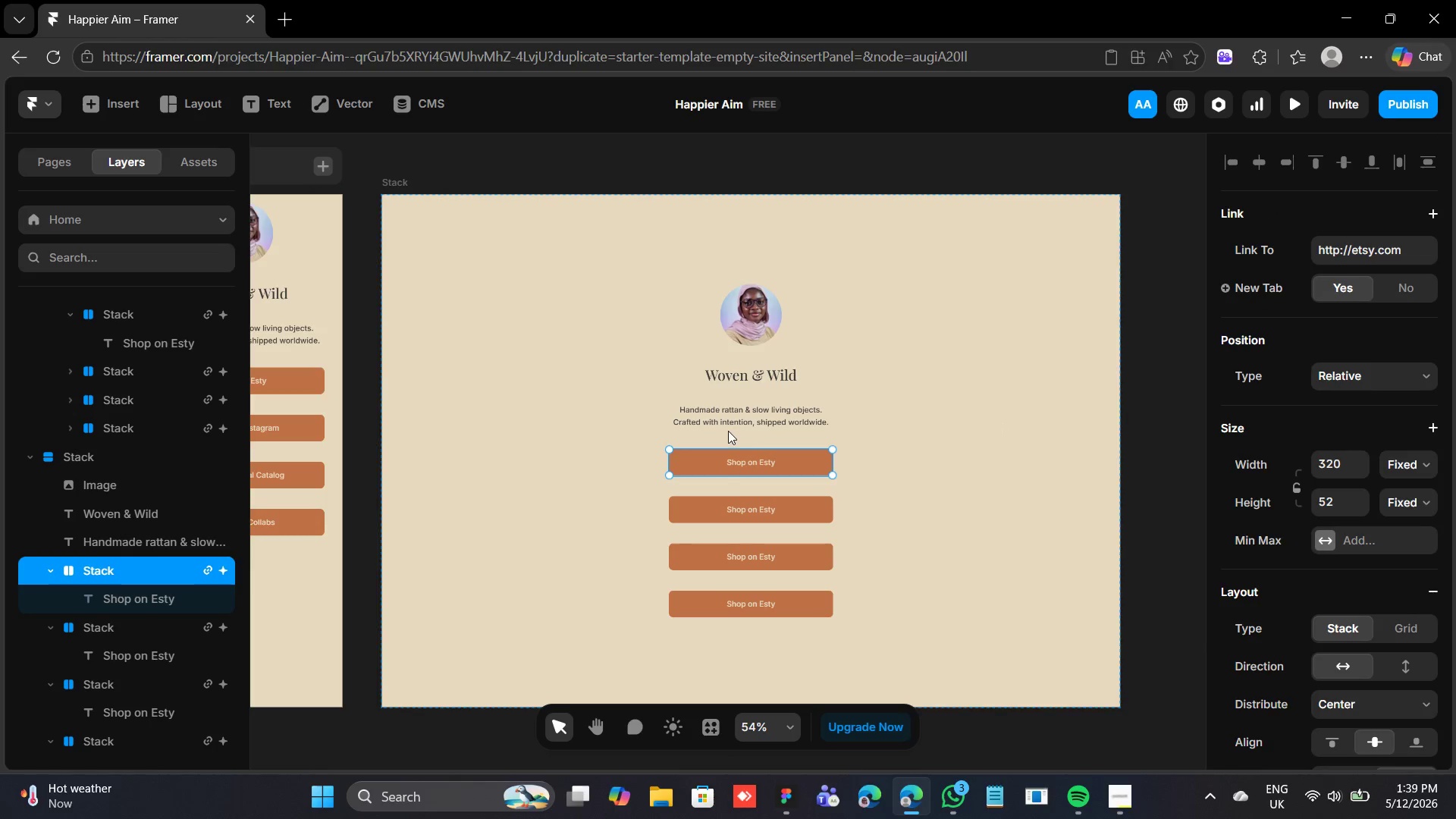 
scroll: coordinate [1348, 613], scroll_direction: down, amount: 4.0
 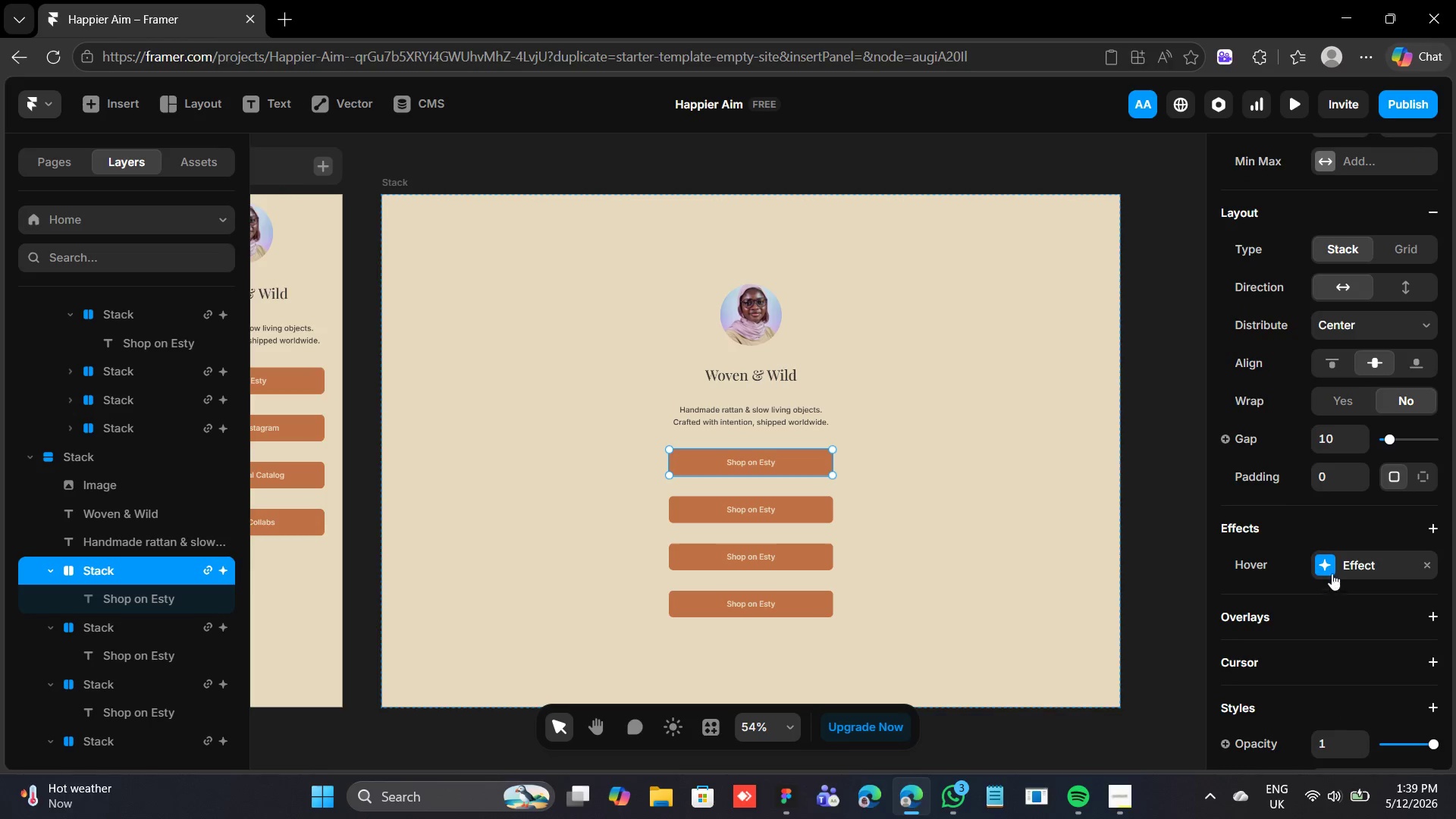 
left_click([1320, 560])
 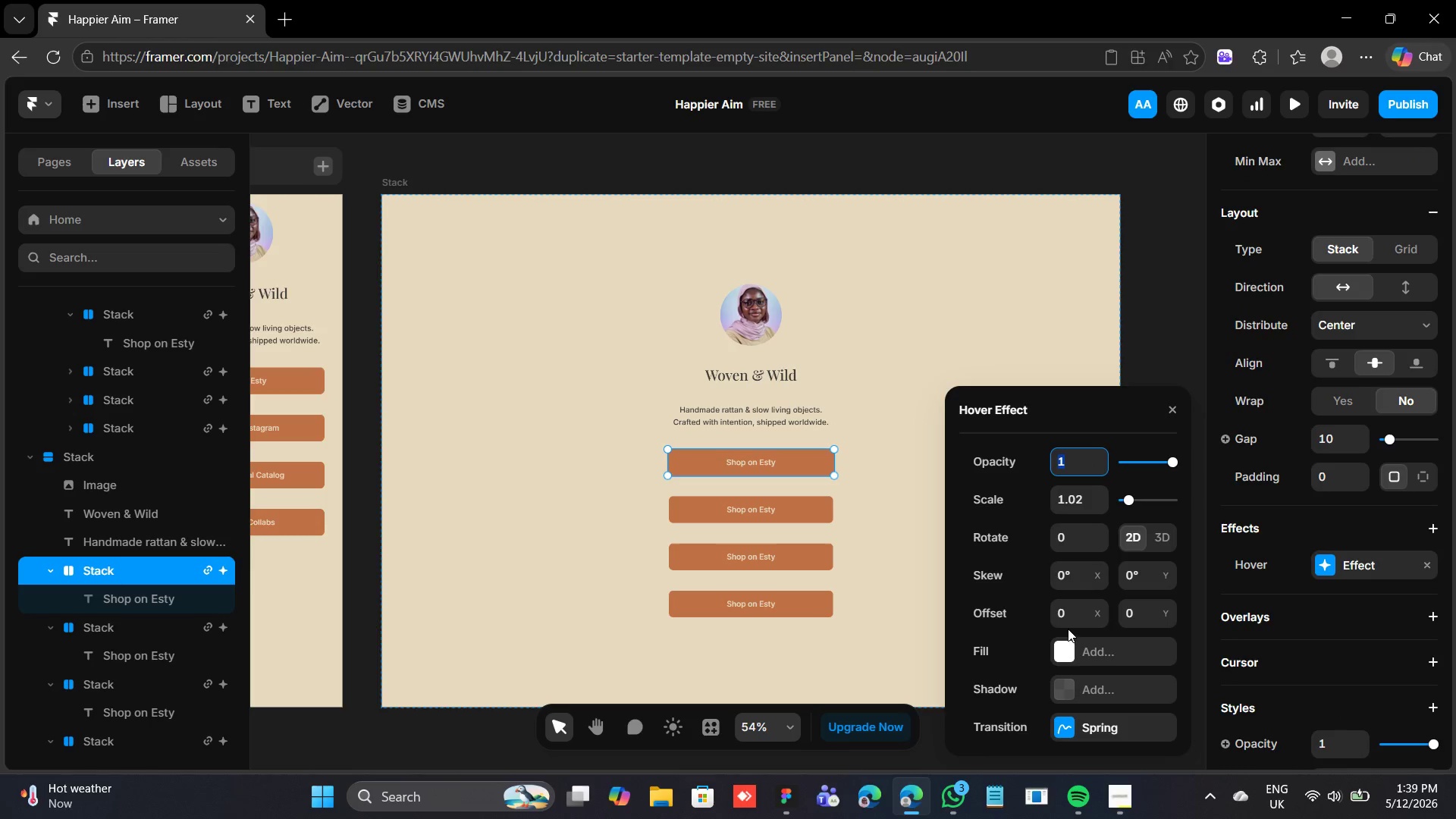 
wait(6.11)
 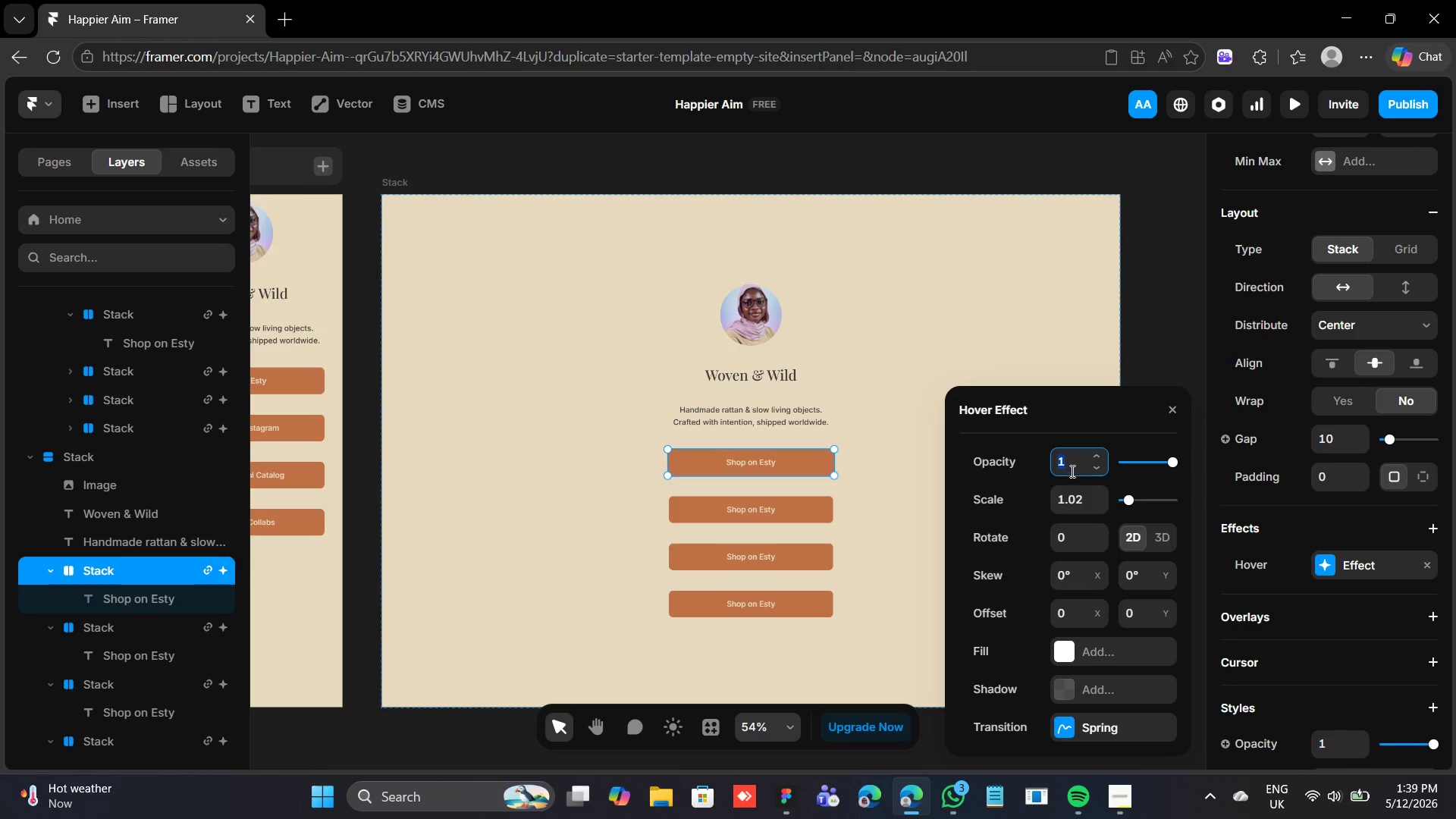 
left_click([1083, 506])
 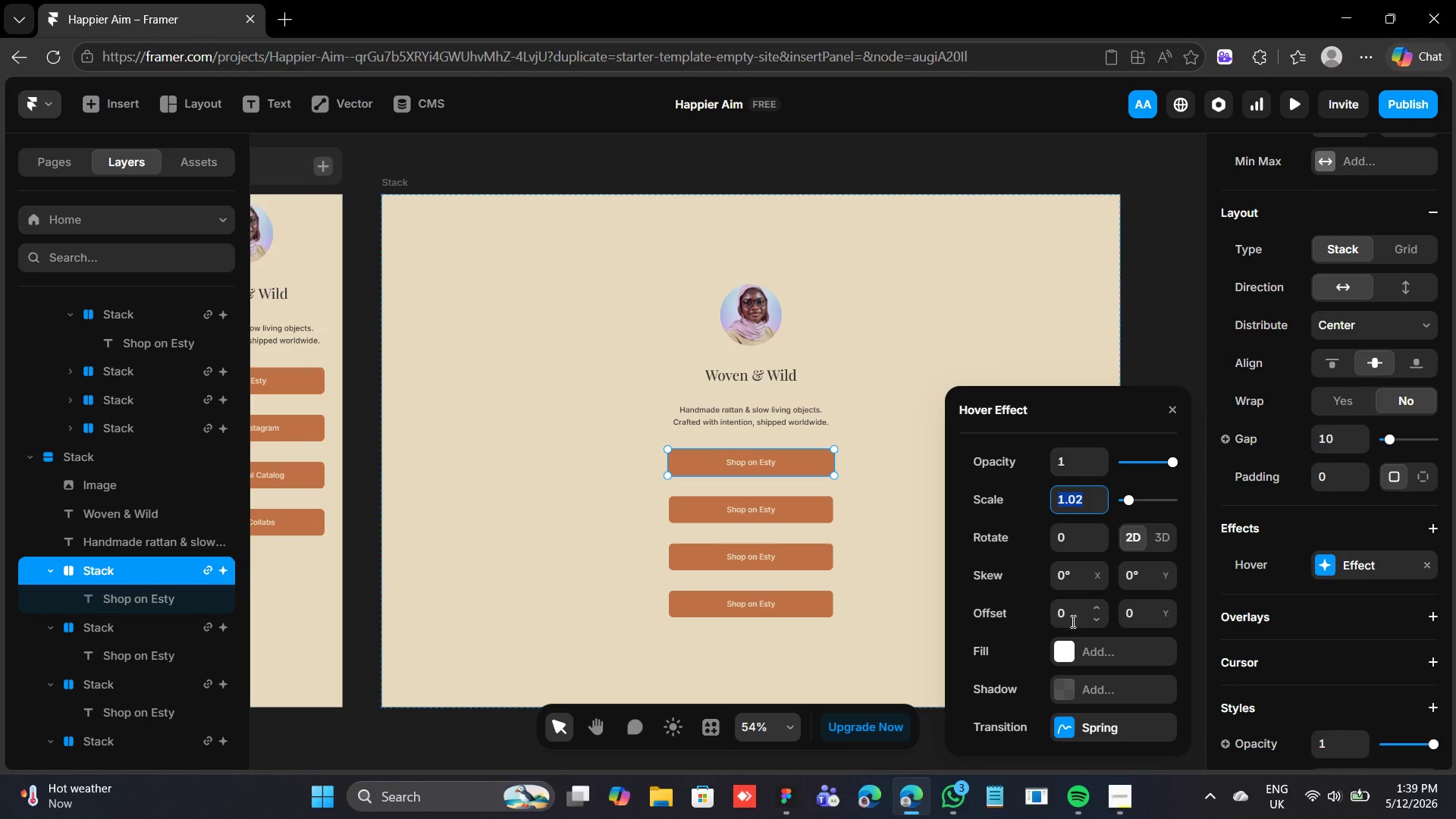 
left_click([1062, 656])
 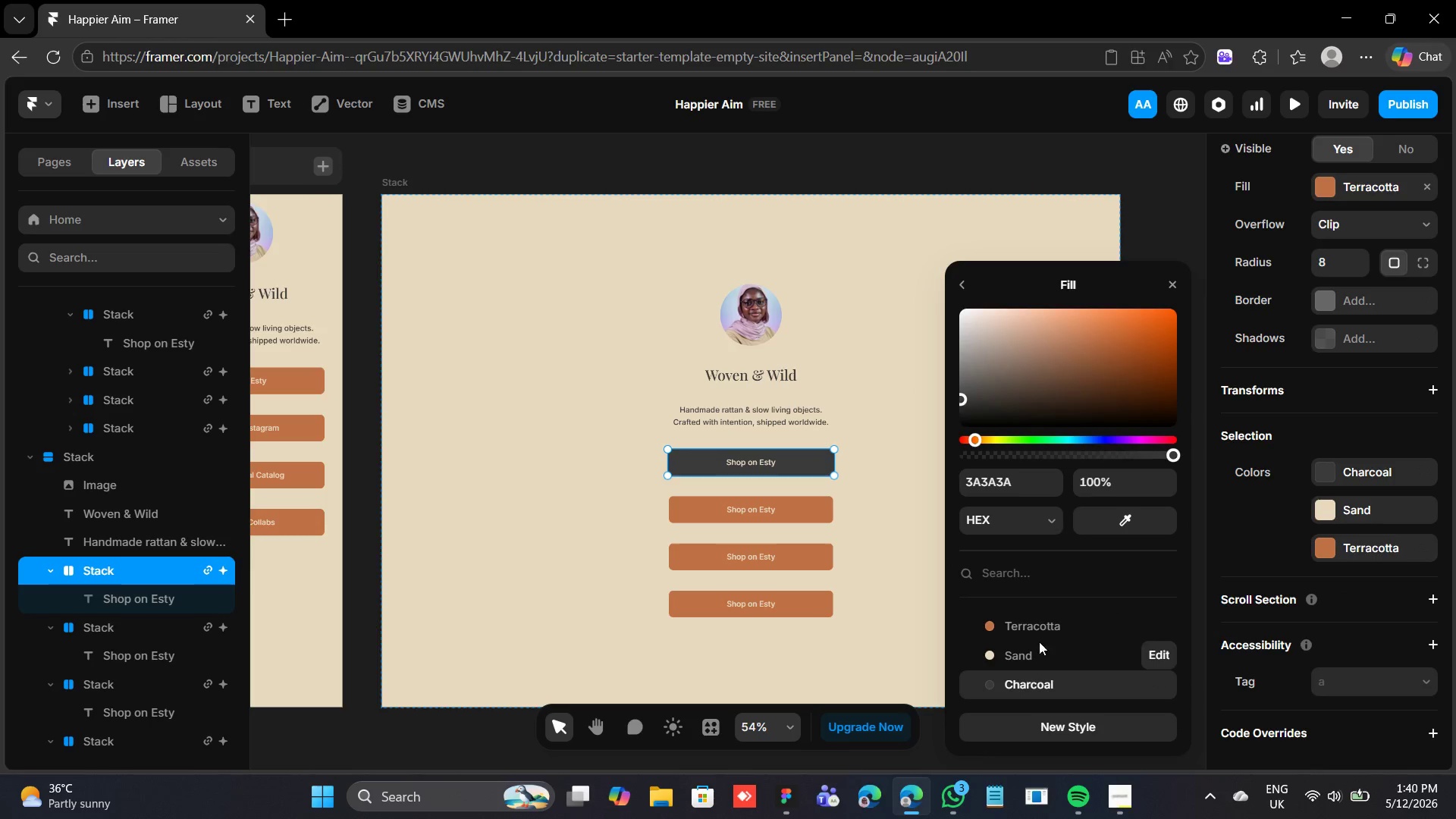 
wait(5.95)
 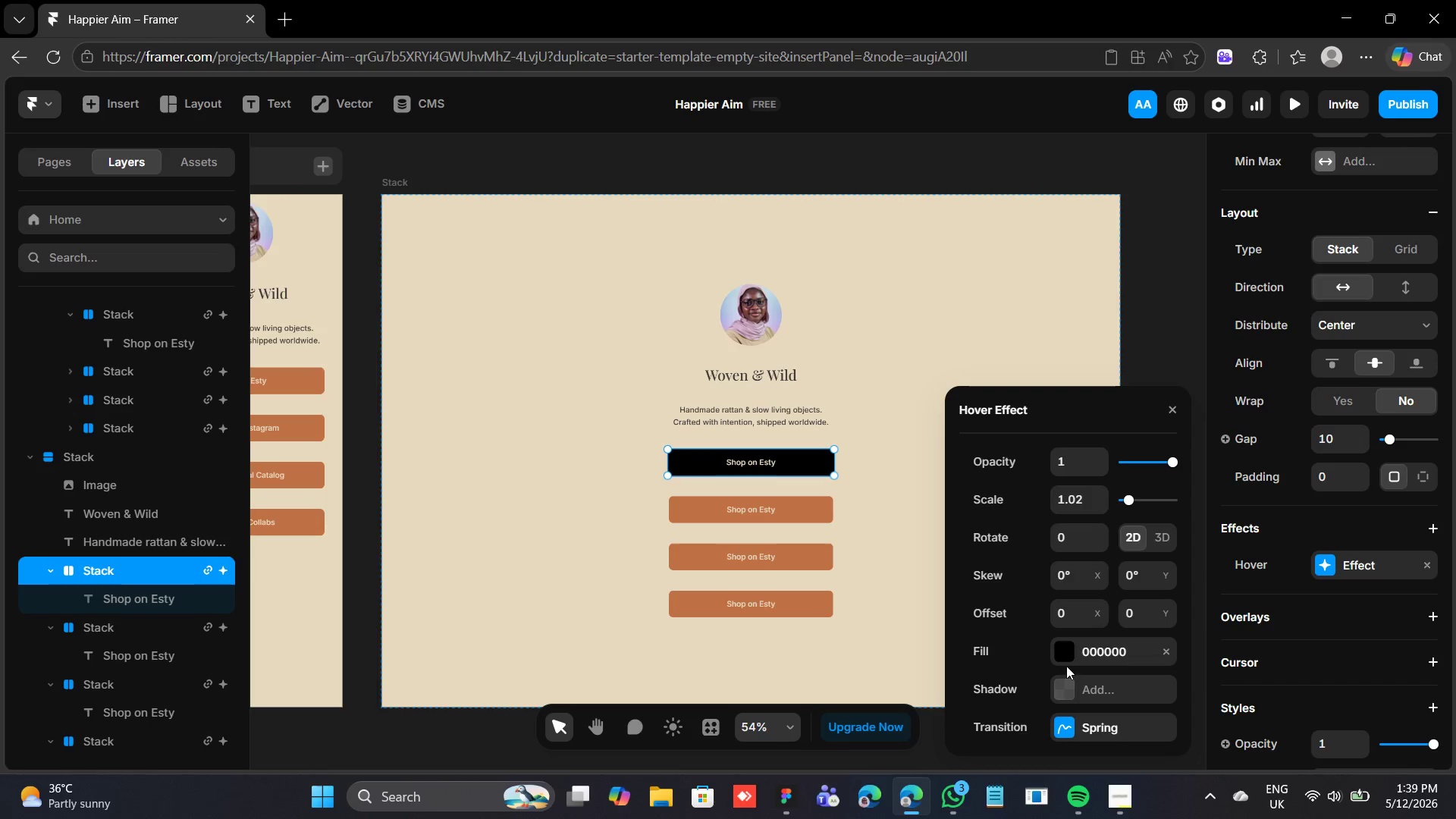 
left_click([1174, 287])
 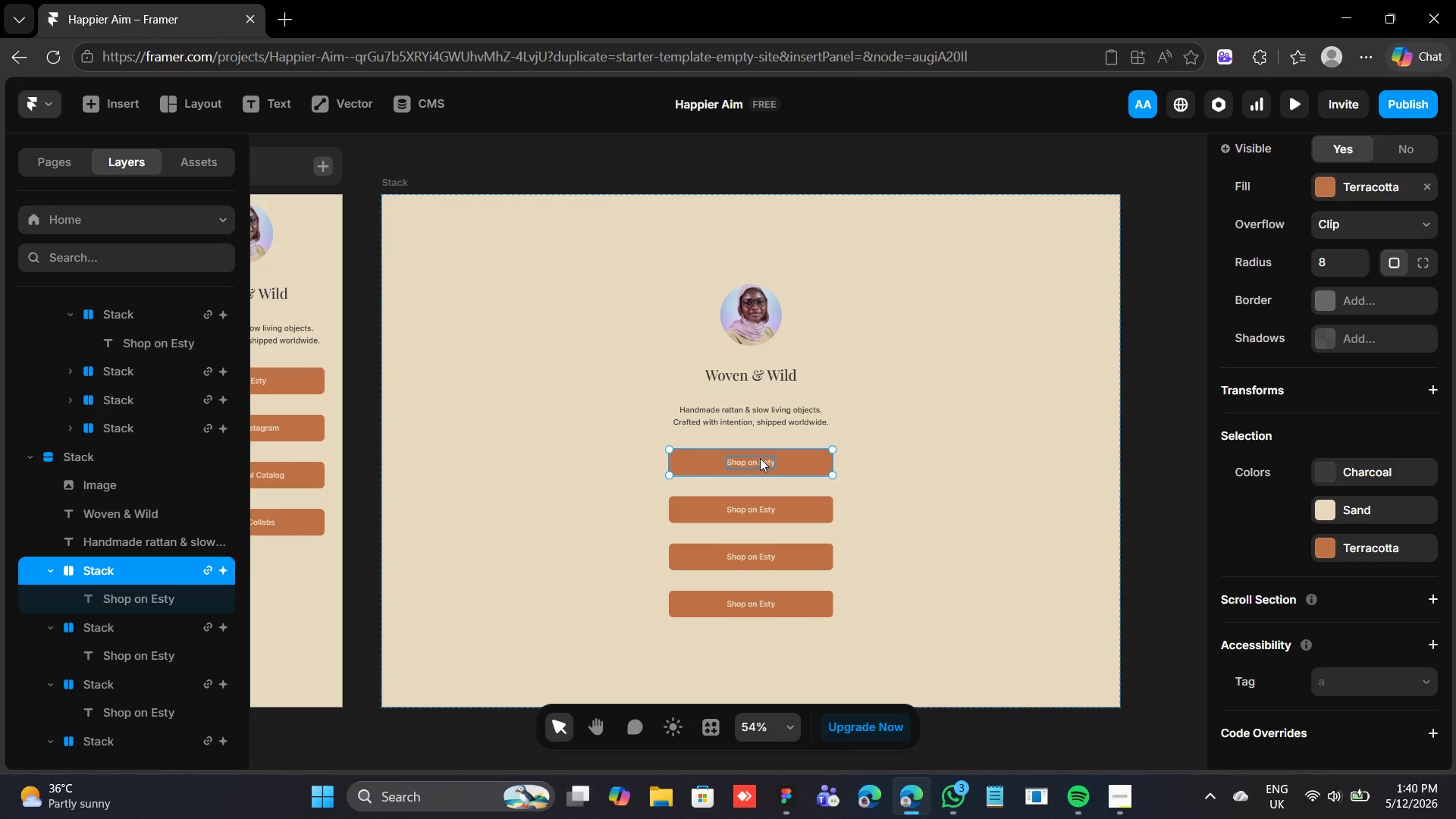 
right_click([714, 453])
 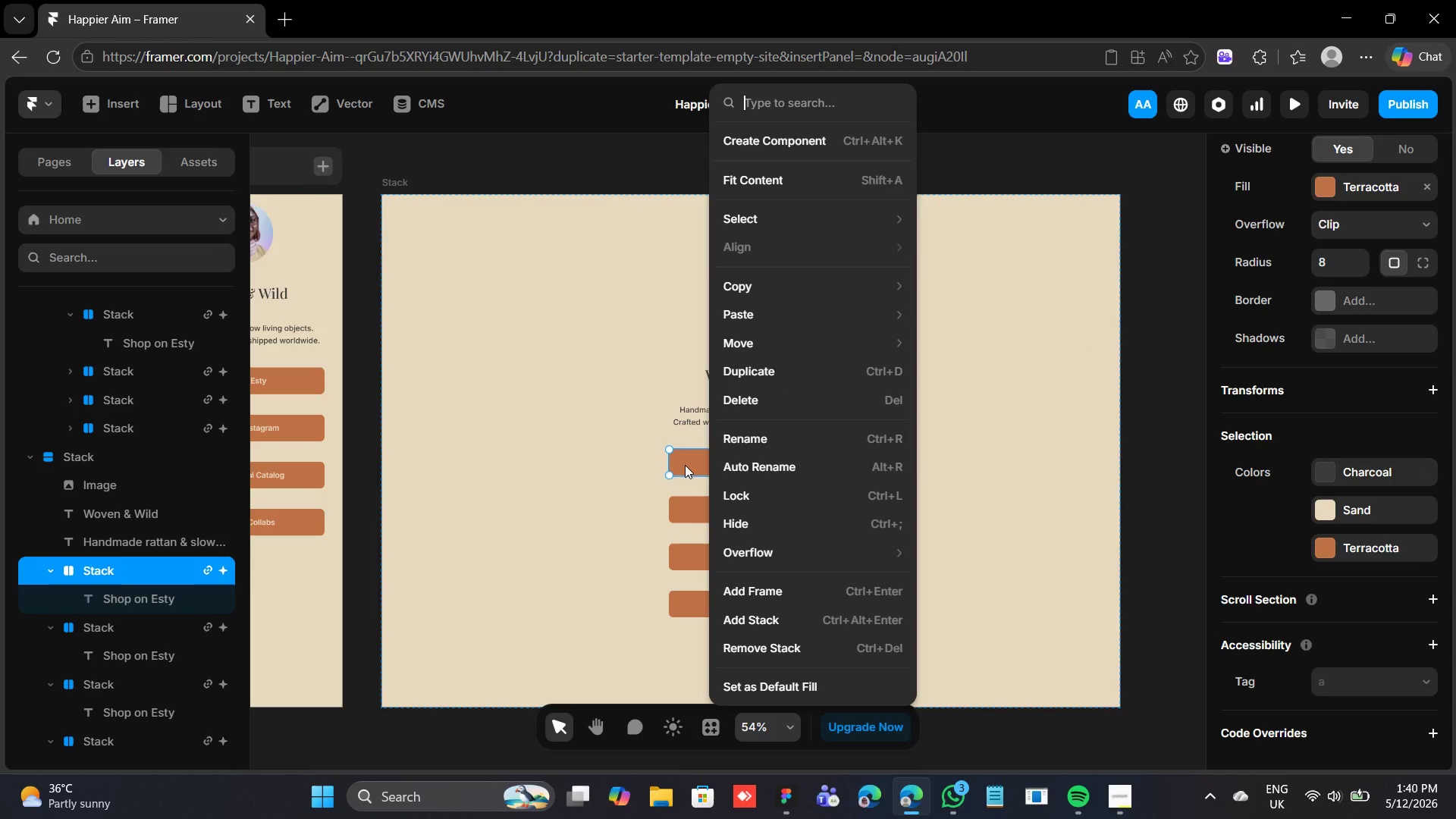 
scroll: coordinate [811, 484], scroll_direction: none, amount: 0.0
 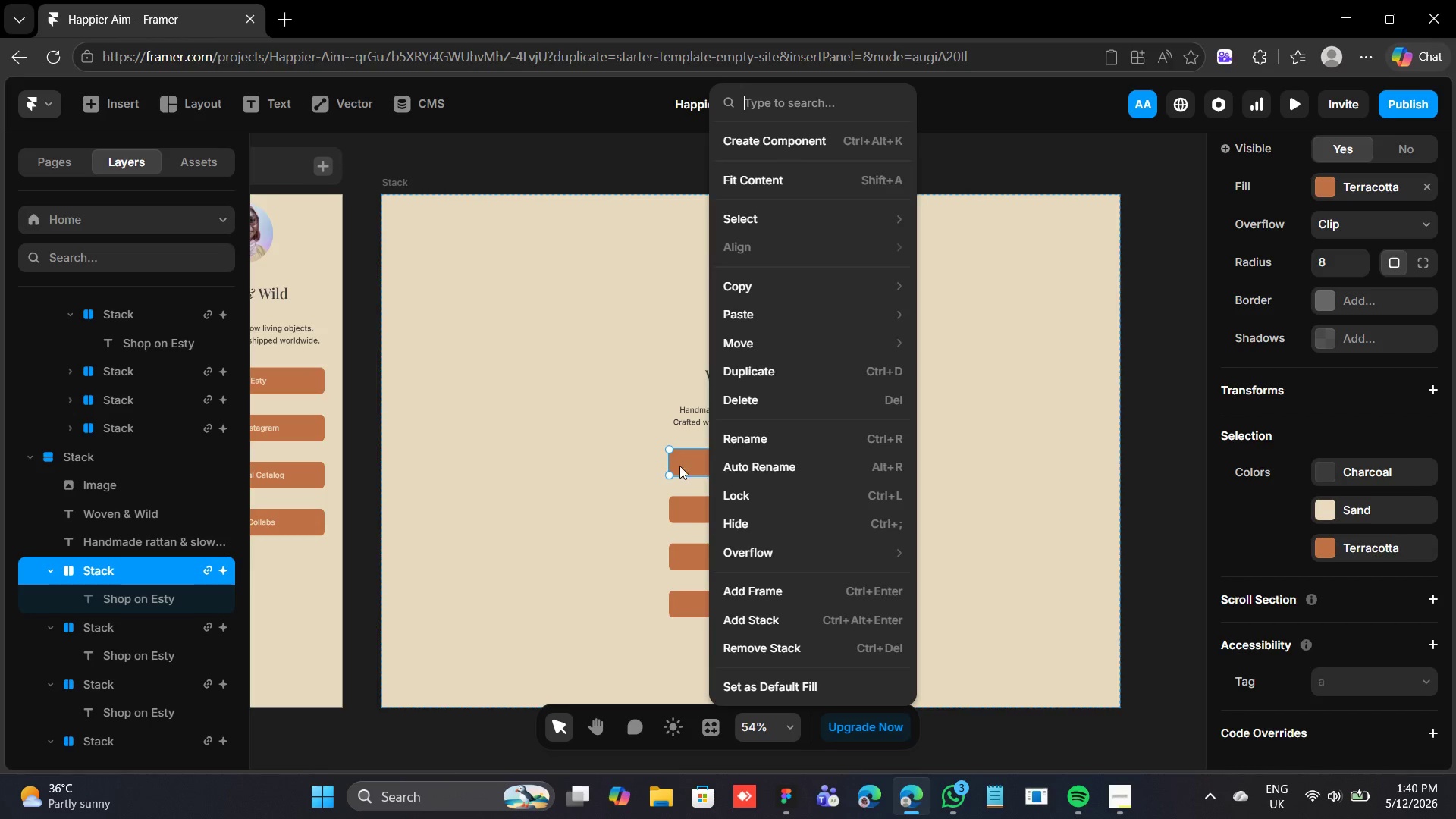 
left_click([698, 467])
 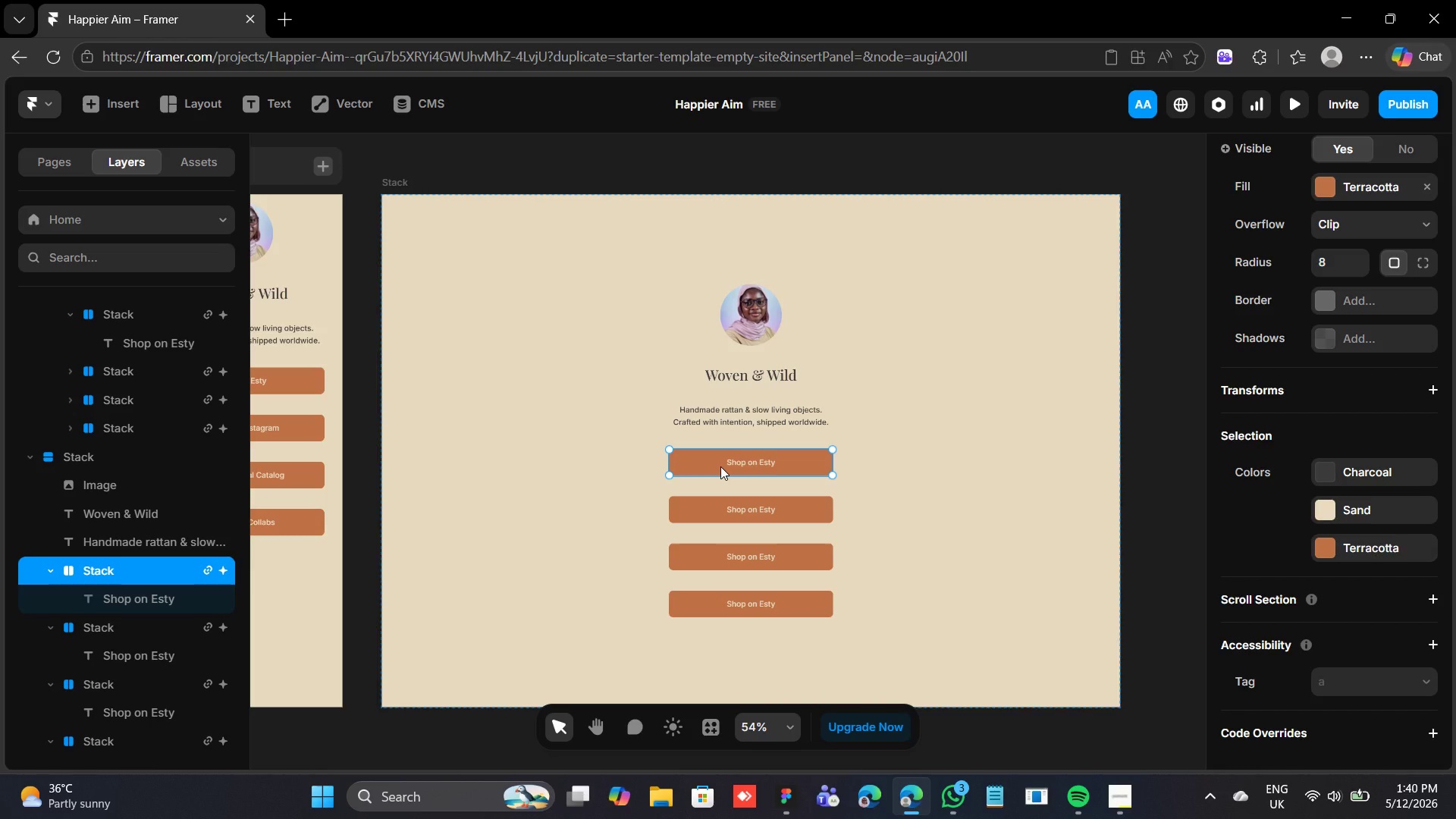 
left_click_drag(start_coordinate=[720, 466], to_coordinate=[290, 507])
 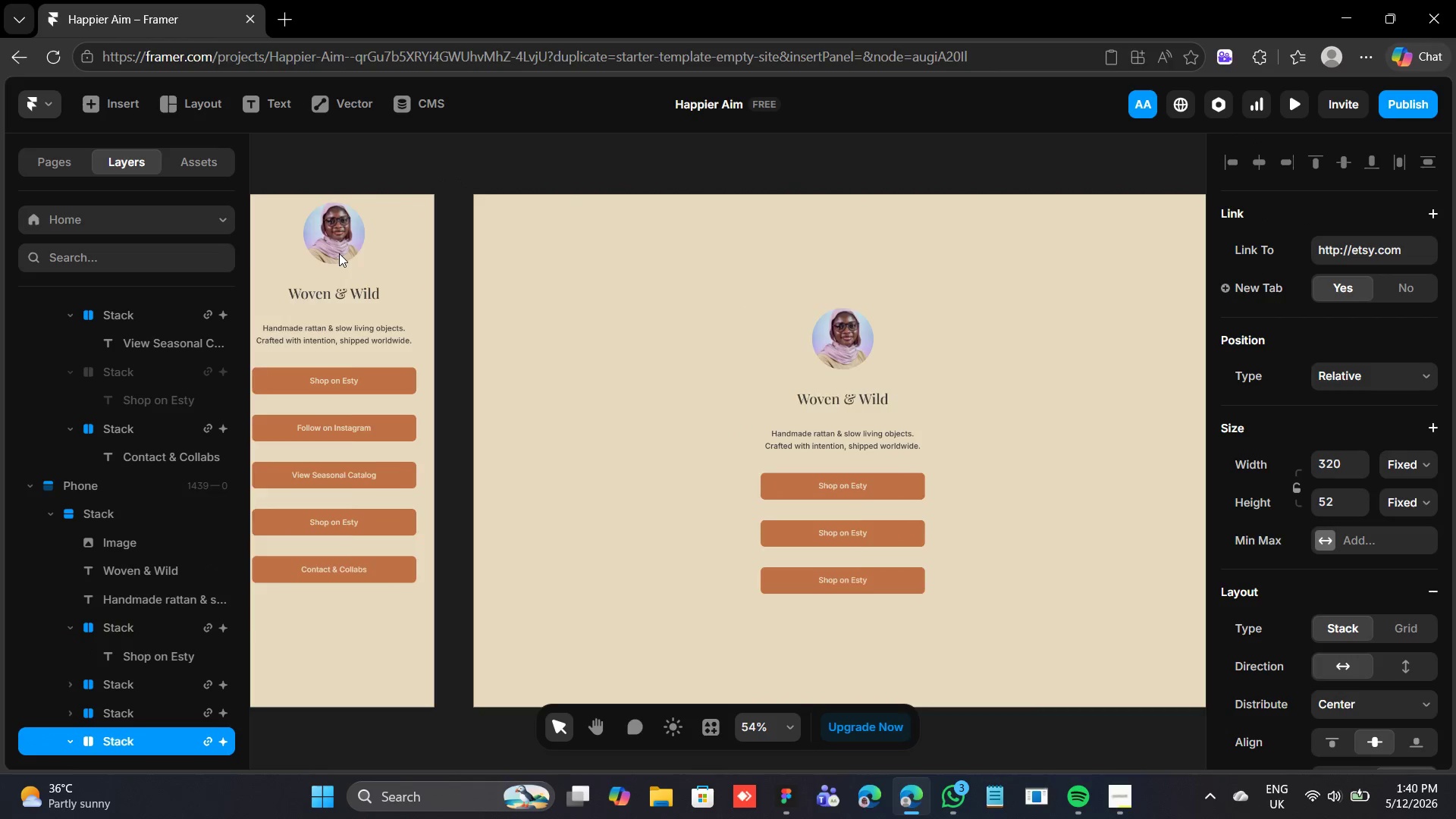 
left_click([375, 155])
 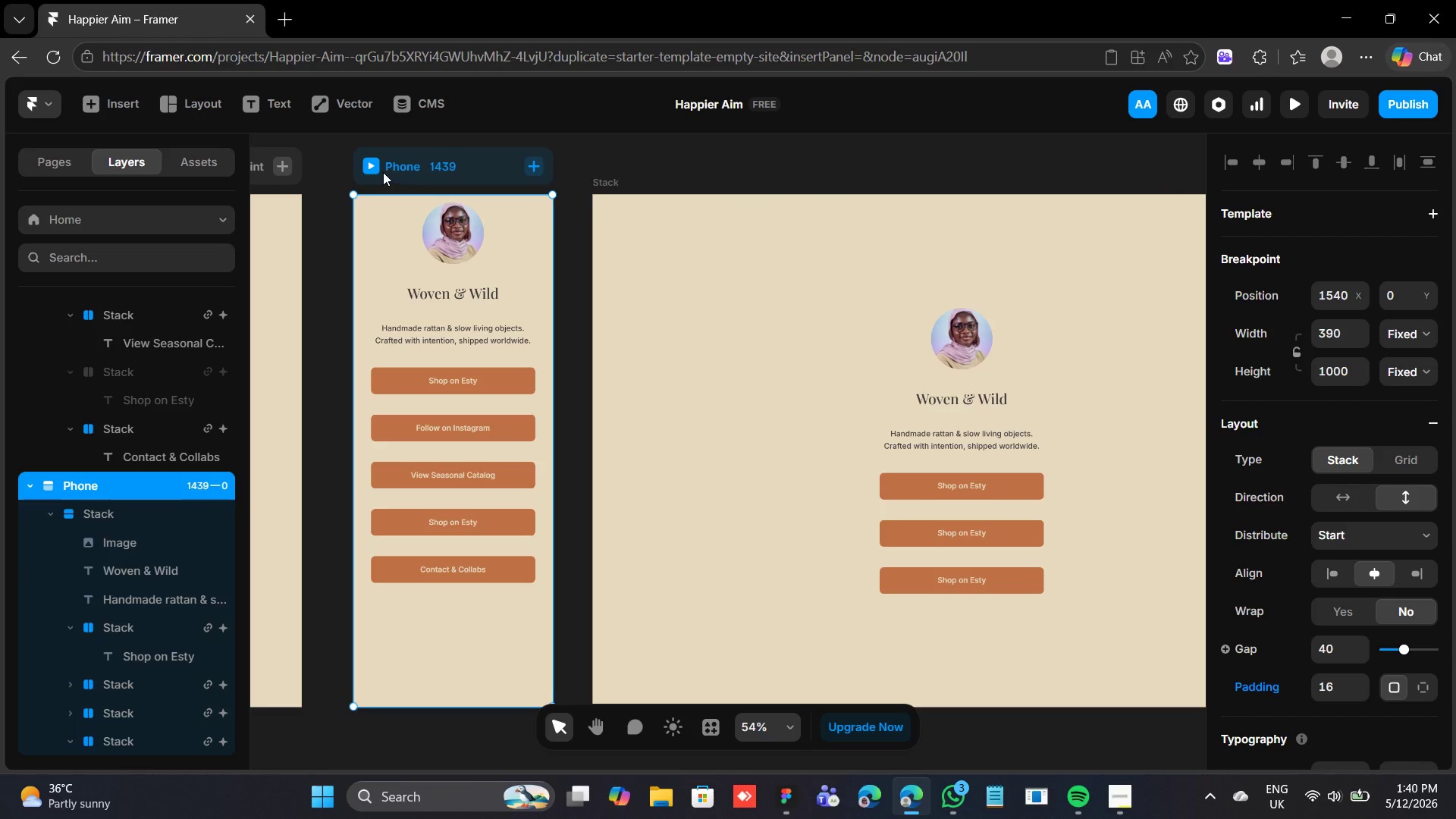 
left_click([373, 165])
 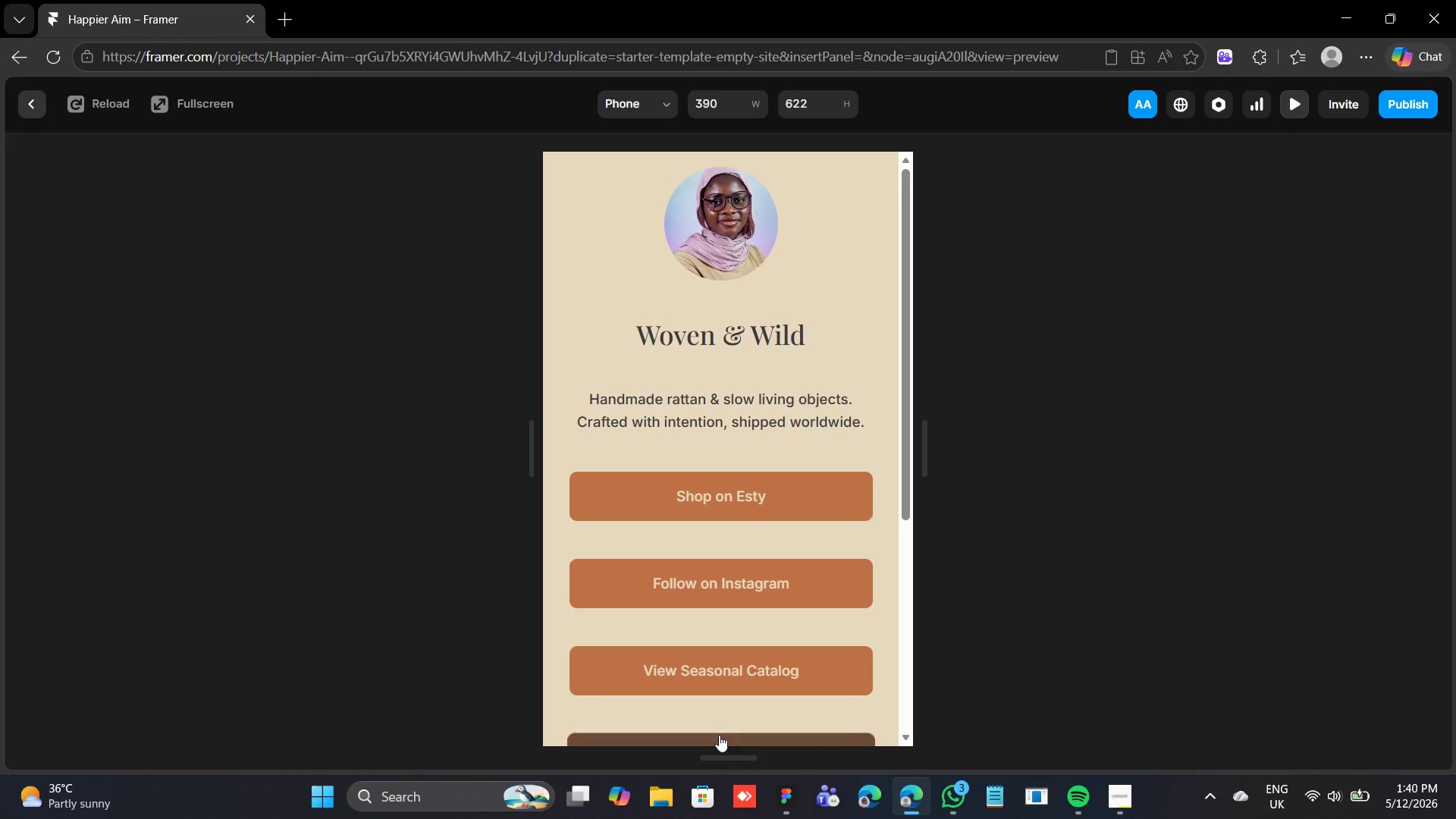 
scroll: coordinate [727, 646], scroll_direction: down, amount: 3.0
 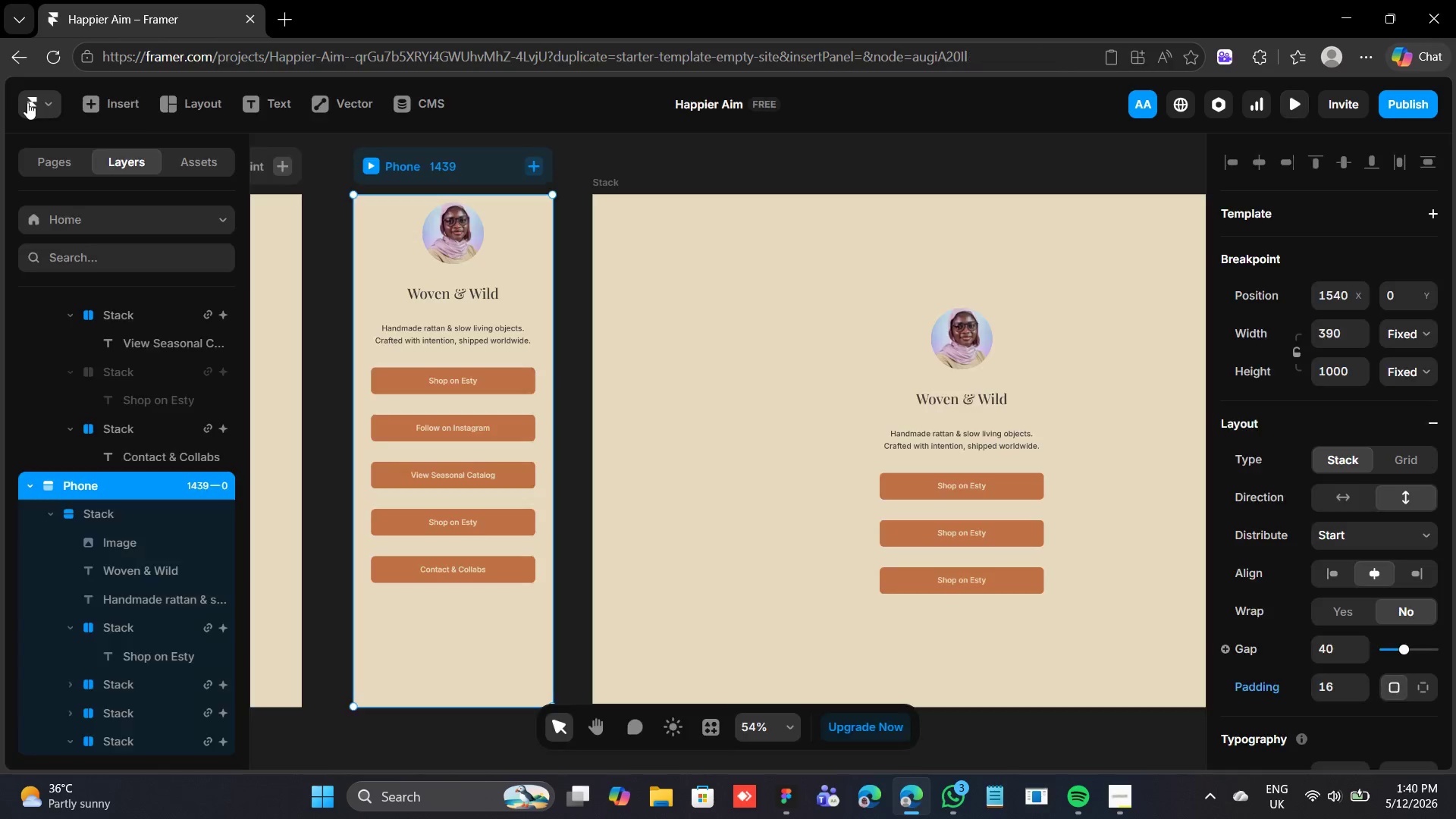 
wait(5.84)
 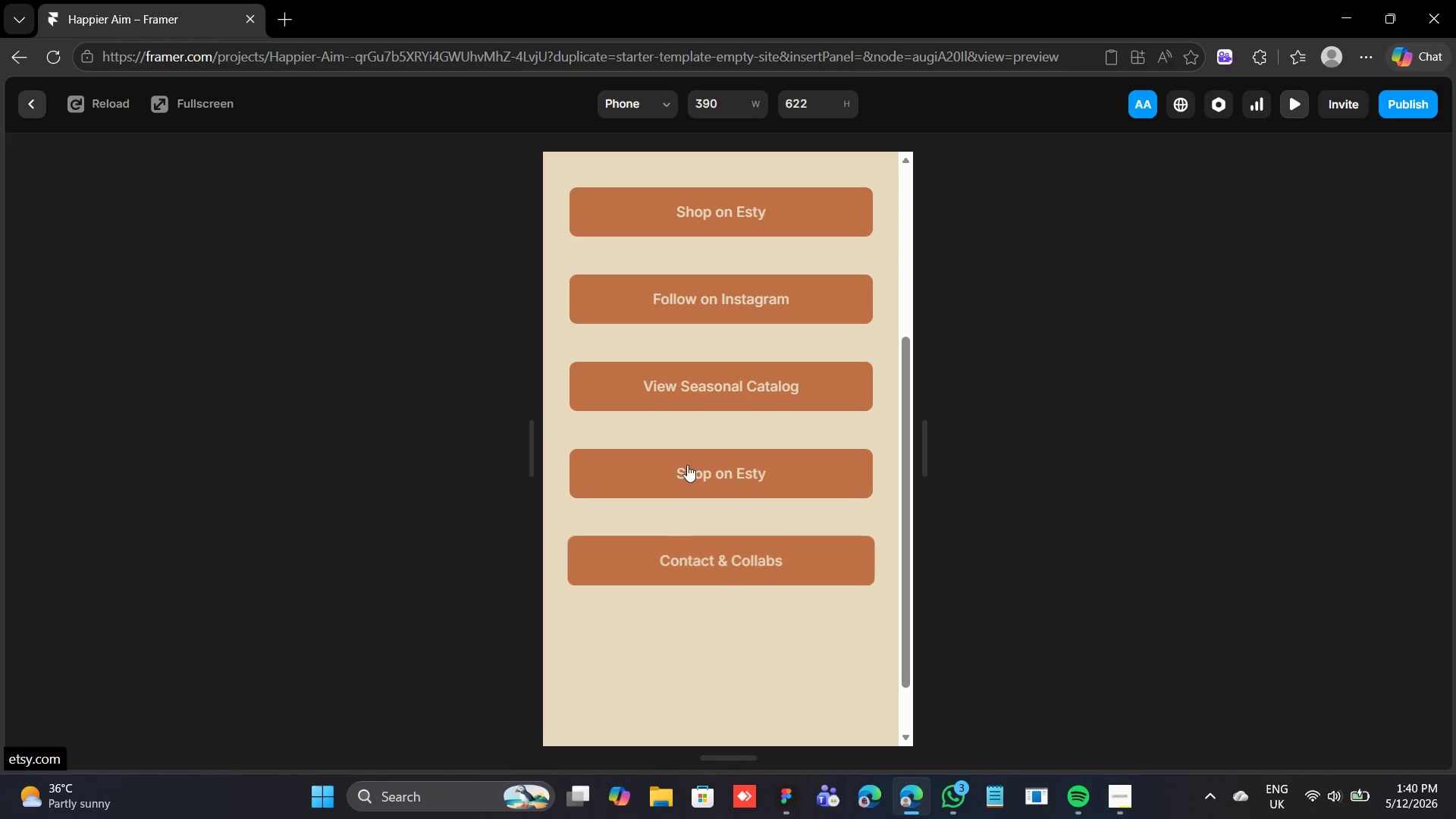 
key(Control+Z)
 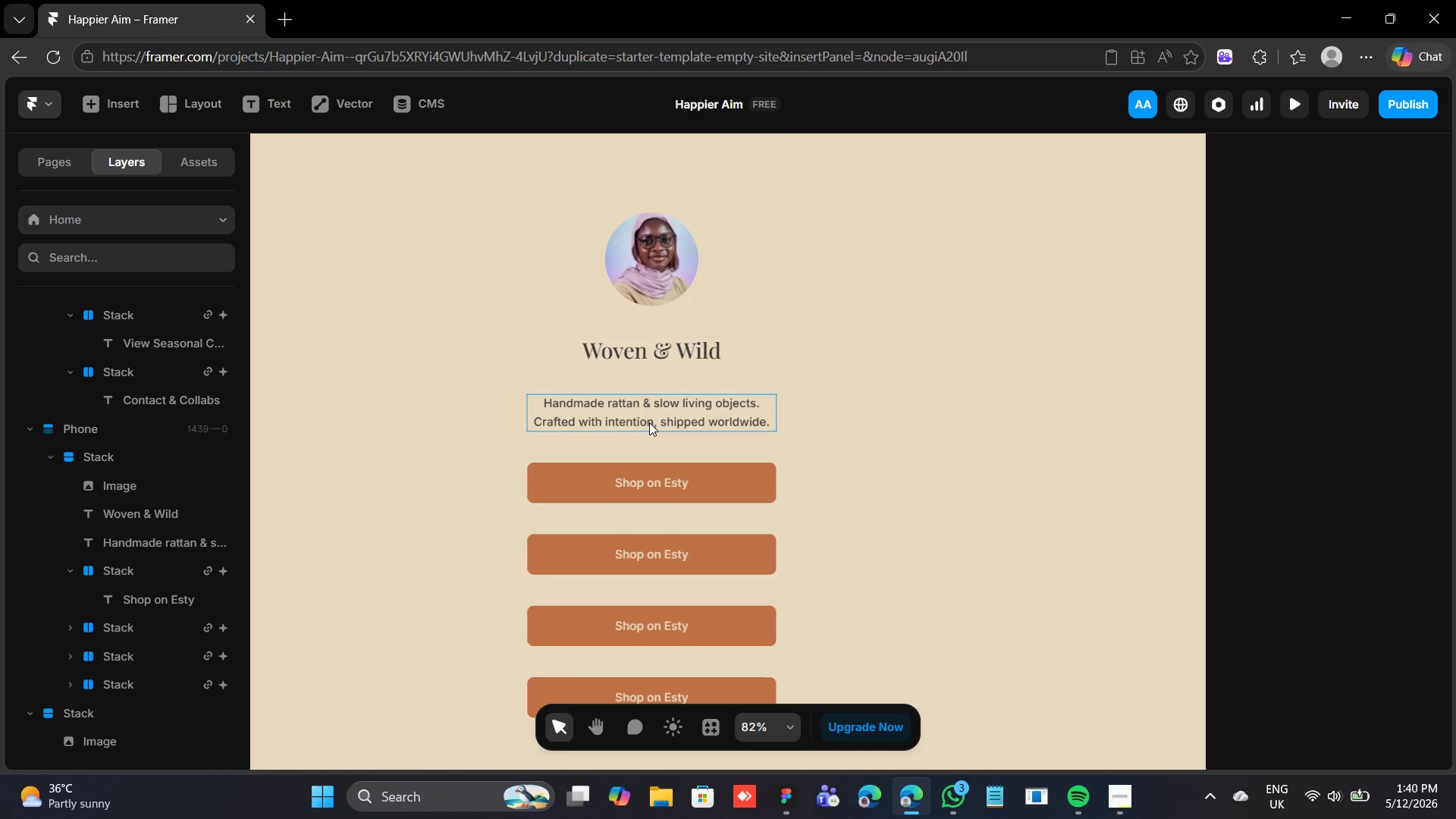 
scroll: coordinate [677, 454], scroll_direction: down, amount: 1.0
 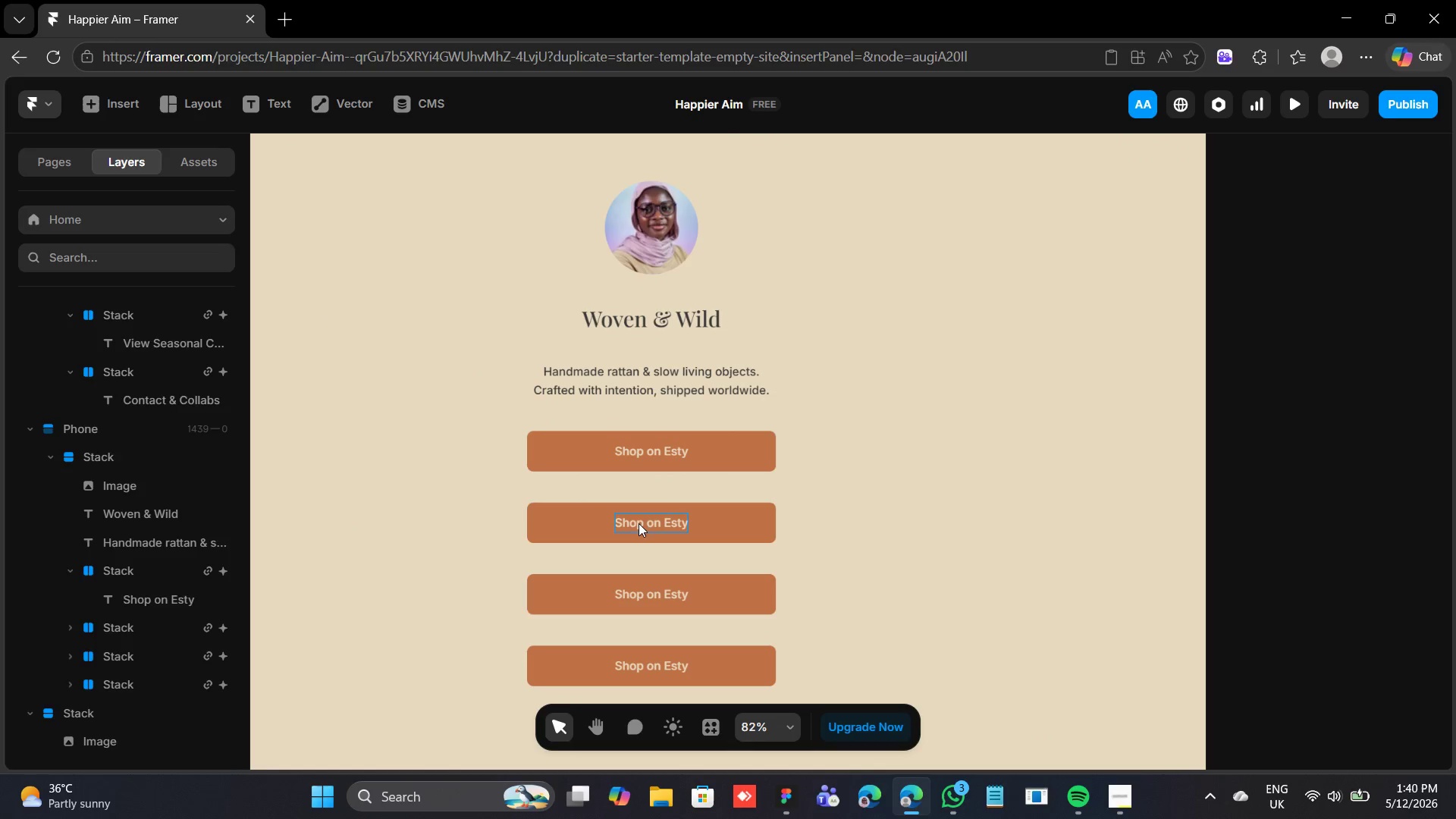 
double_click([639, 522])
 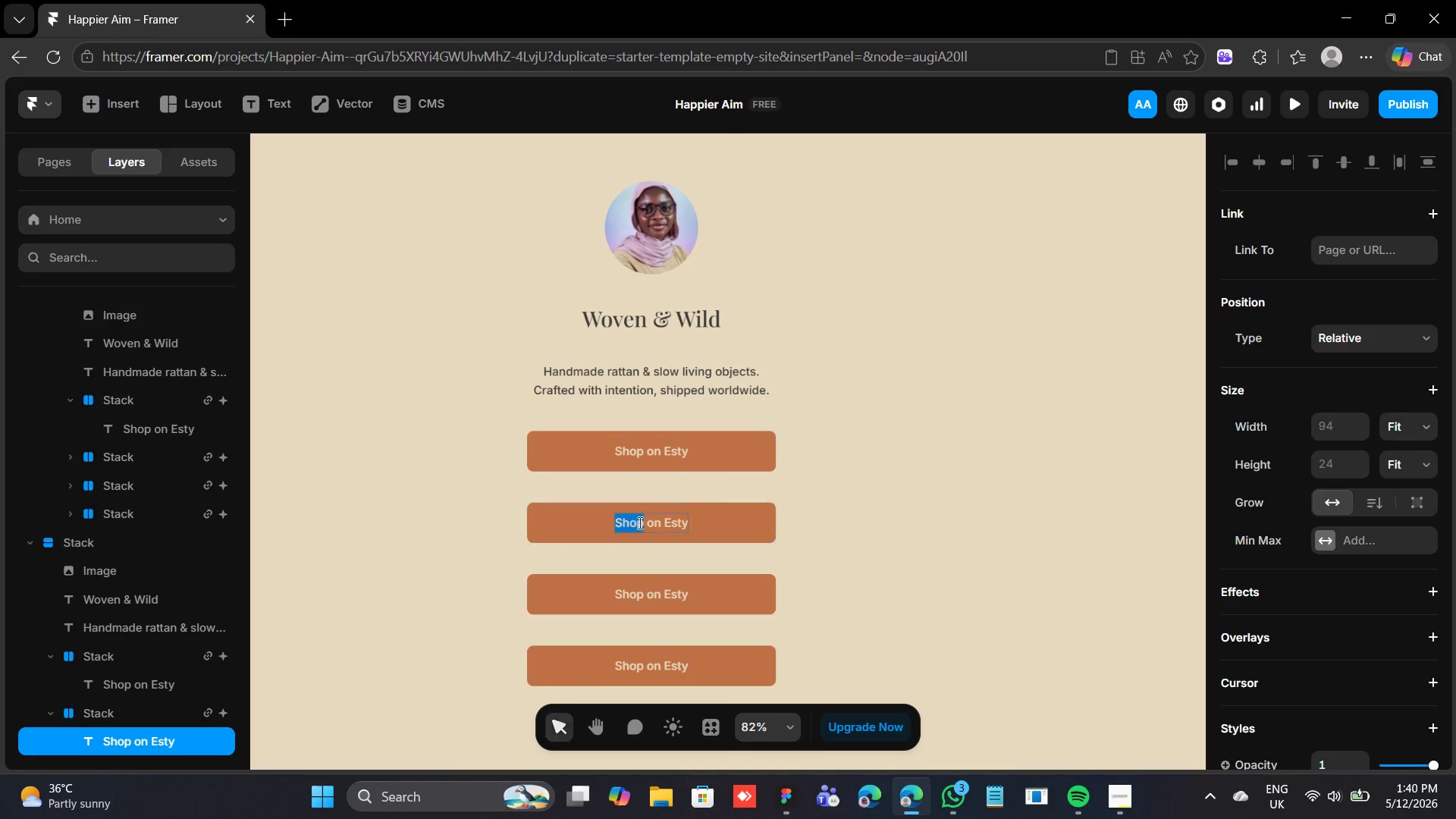 
triple_click([639, 522])
 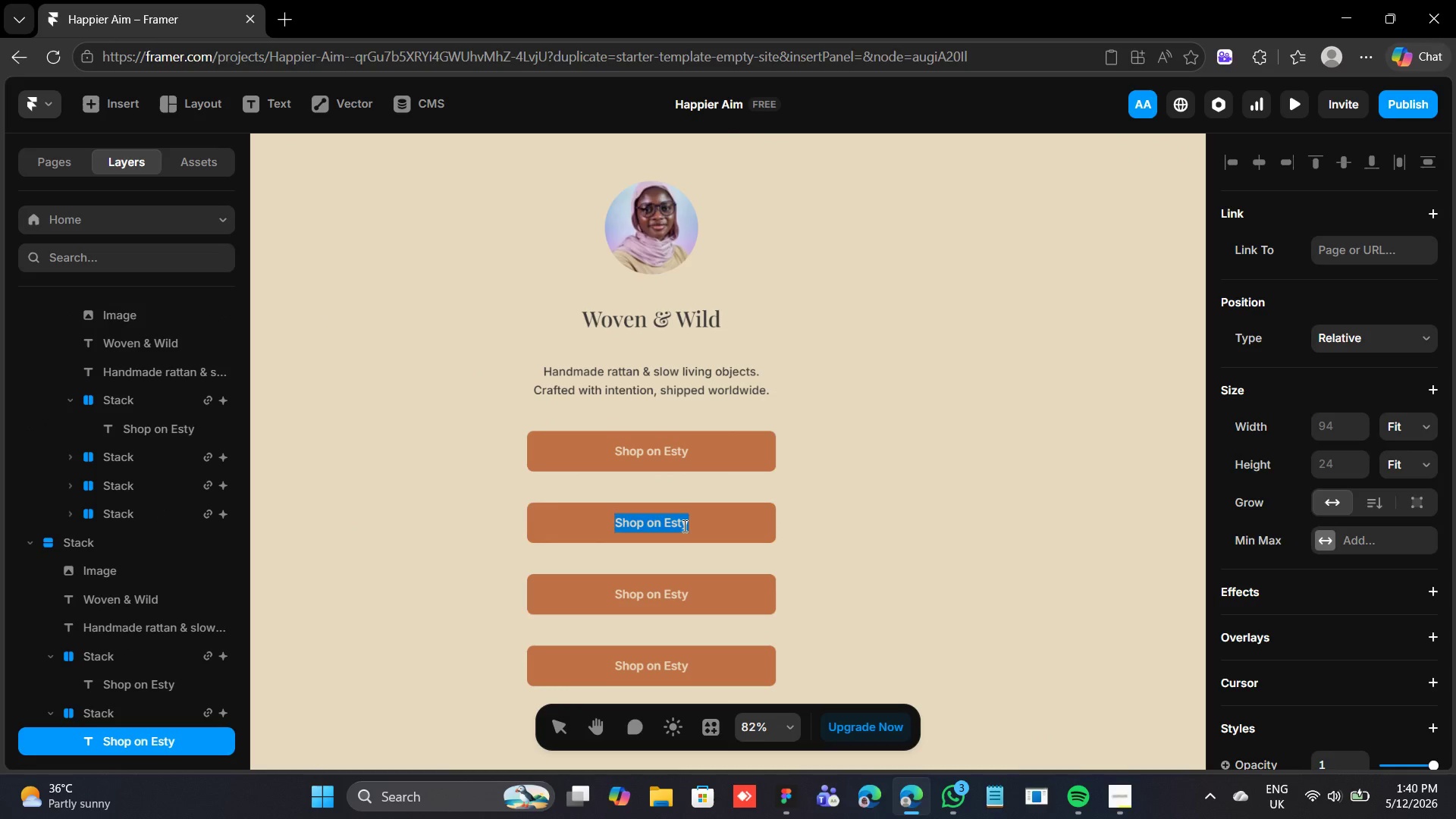 
double_click([683, 526])
 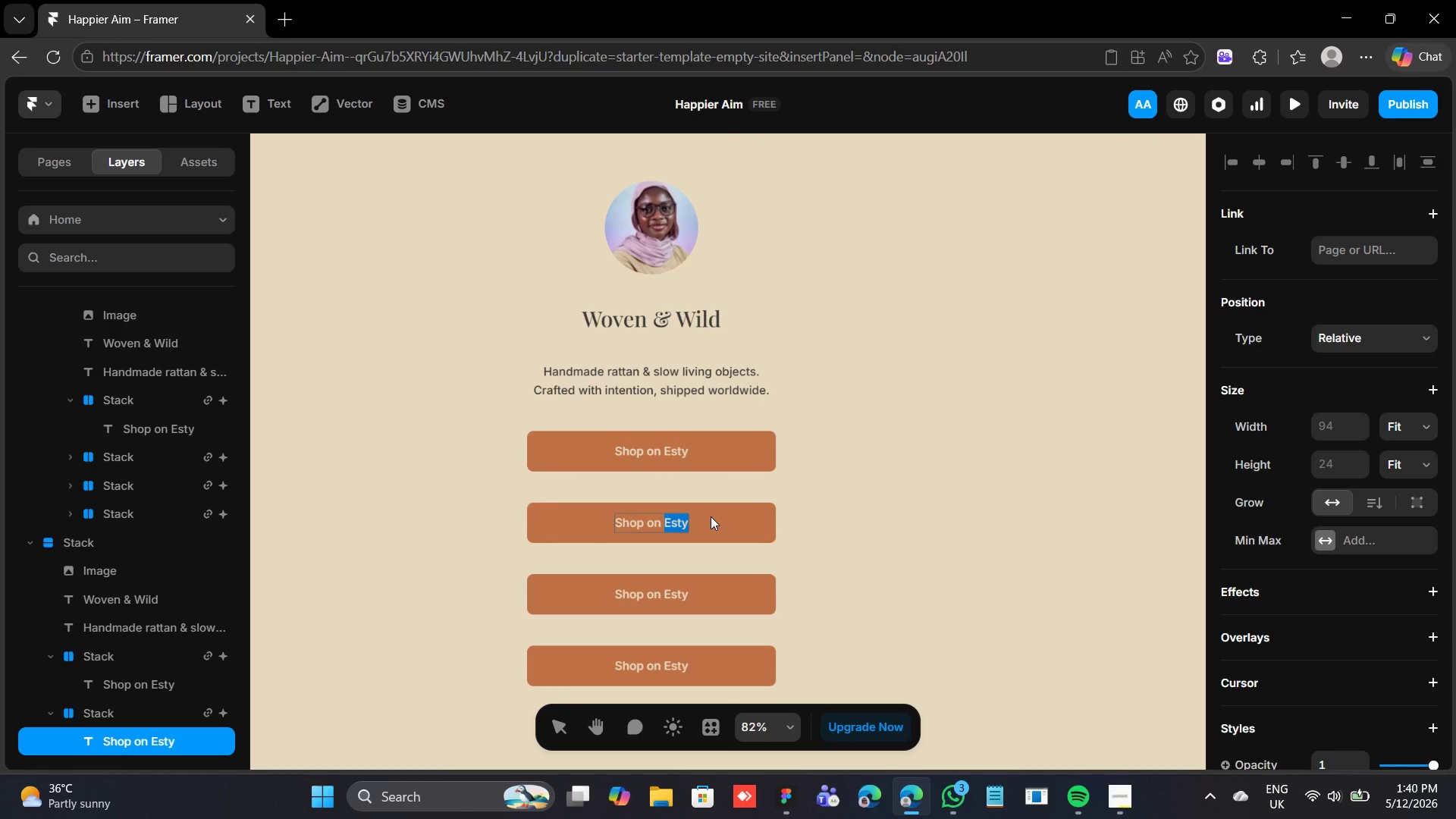 
type(Facebook)
 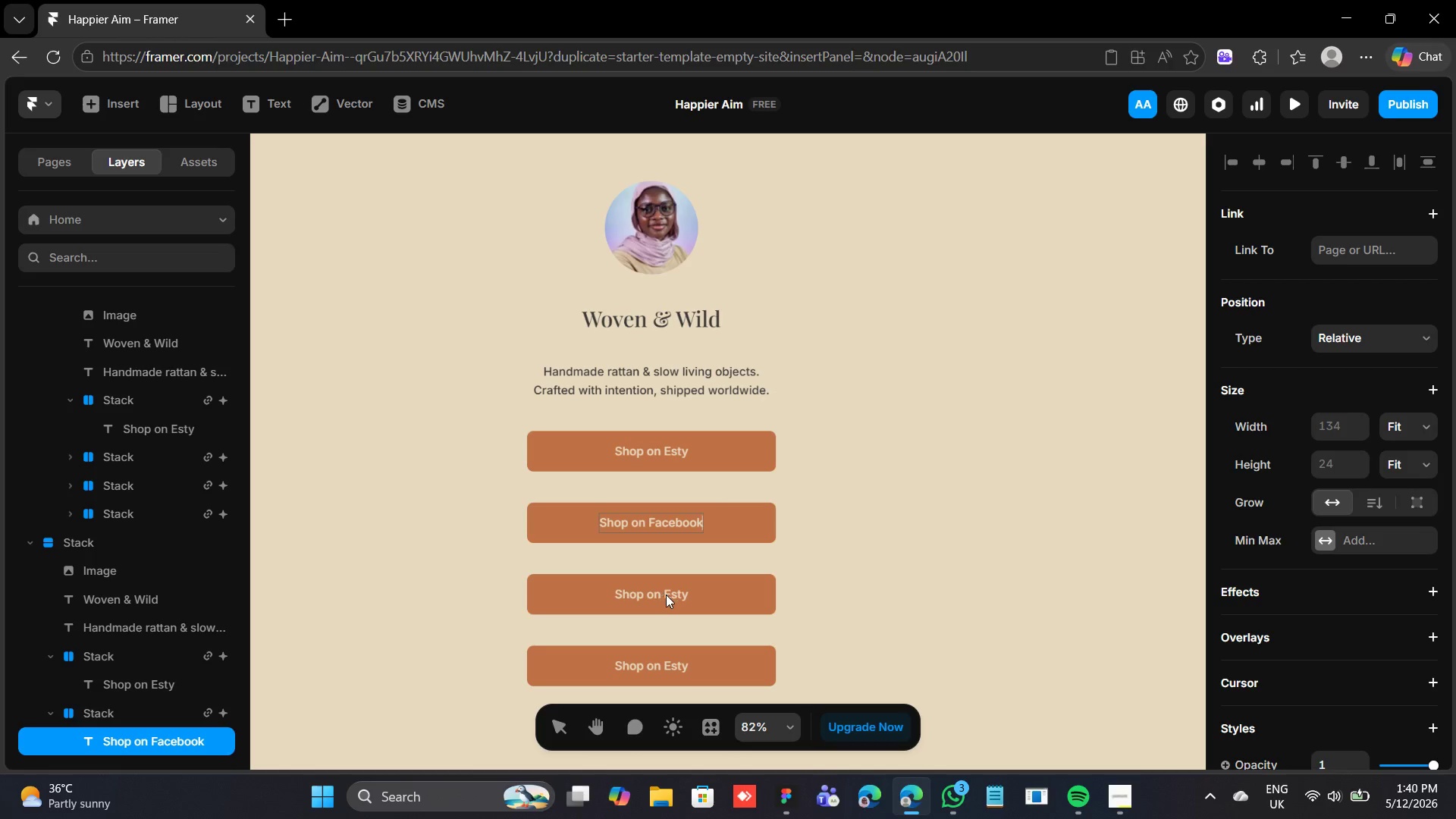 
double_click([667, 595])
 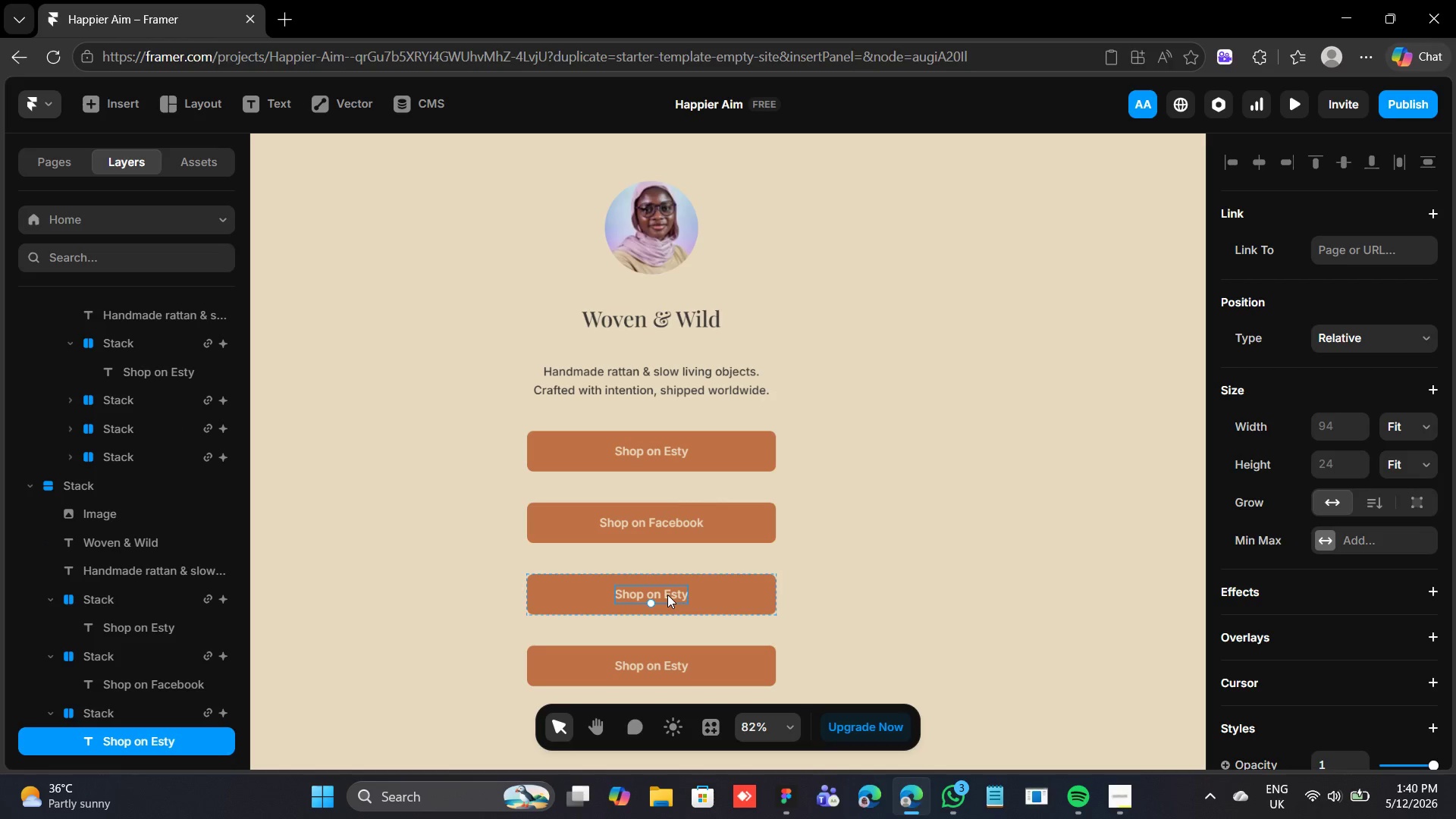 
triple_click([667, 595])
 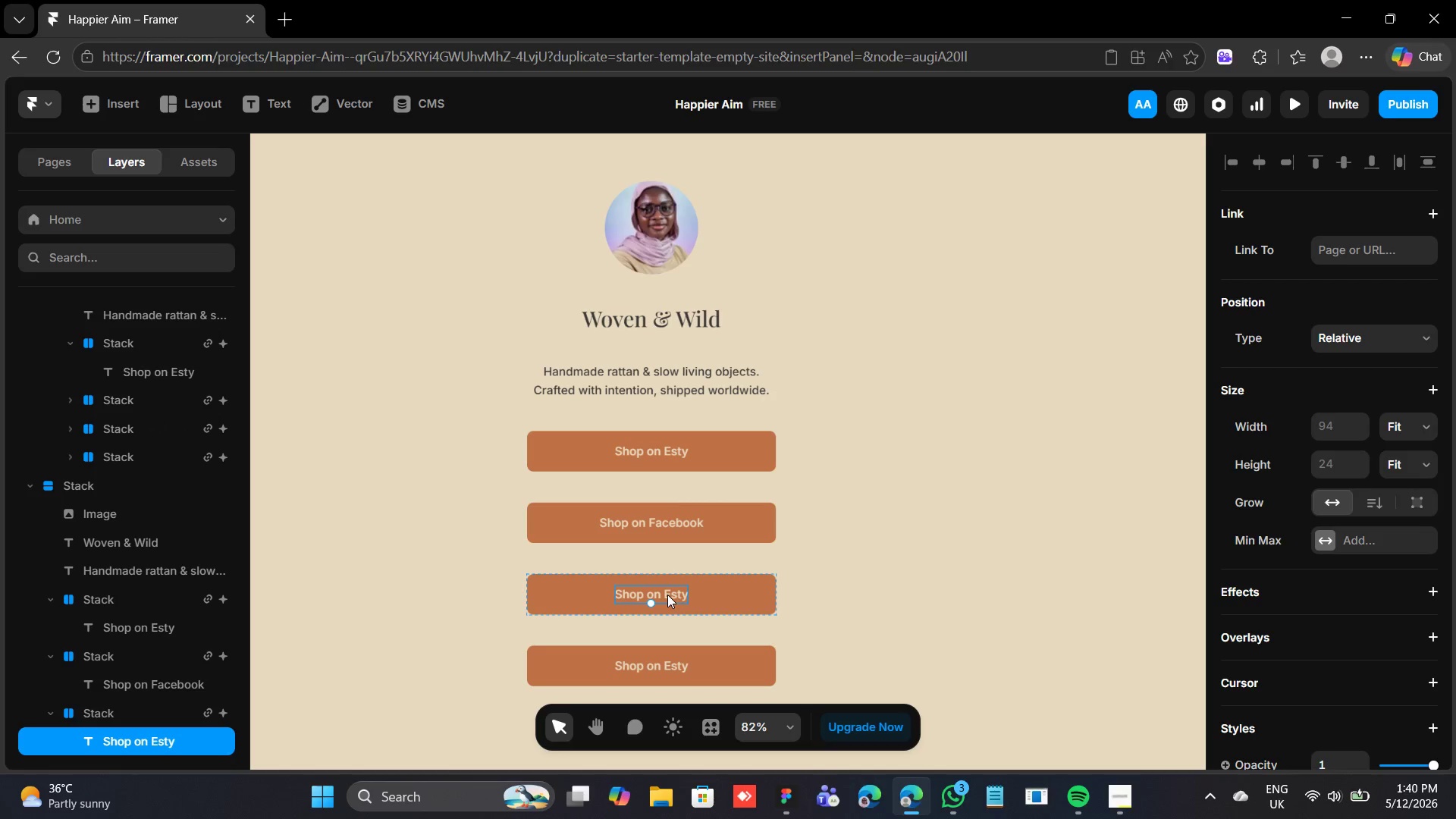 
triple_click([667, 595])
 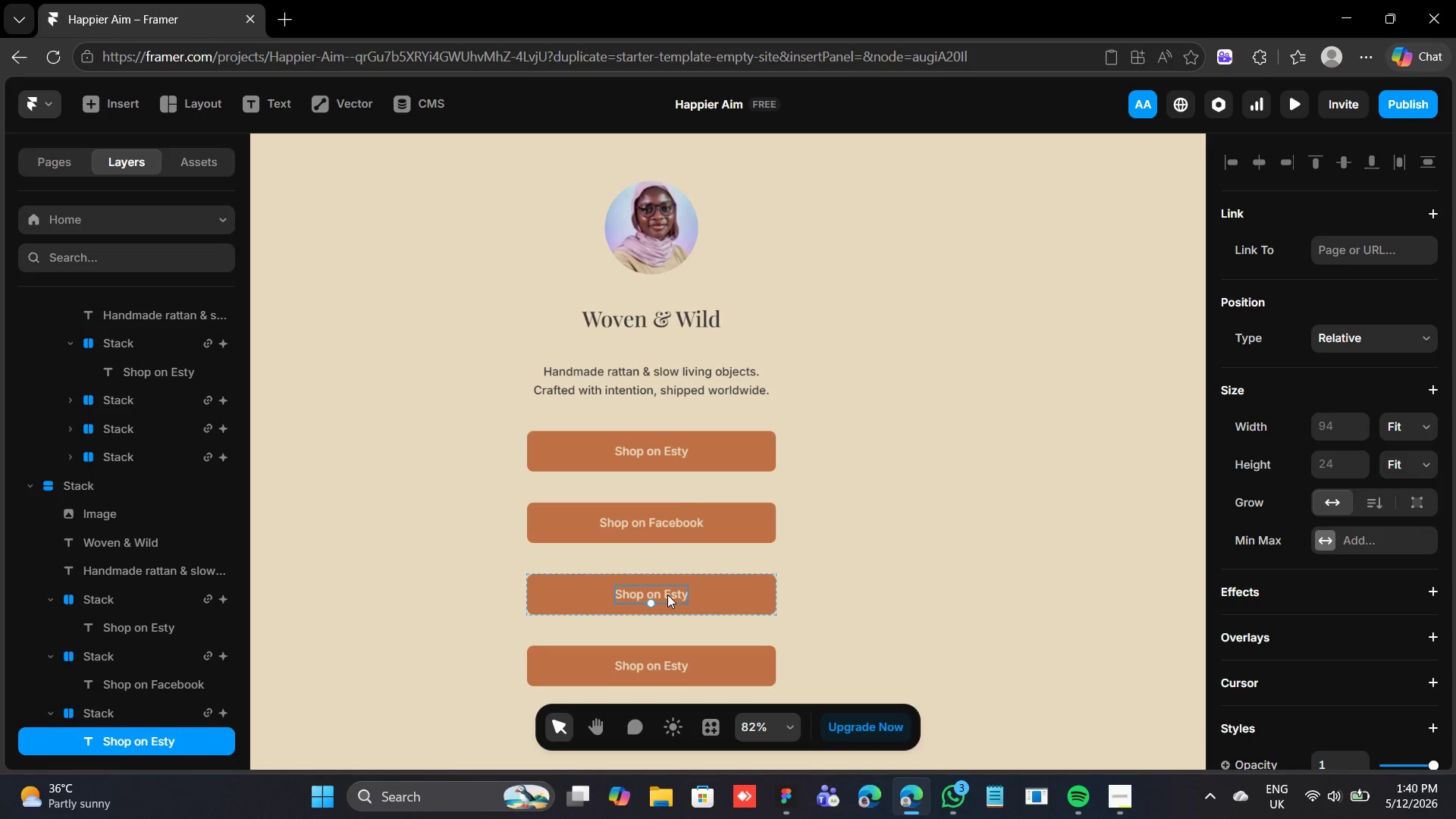 
triple_click([667, 595])
 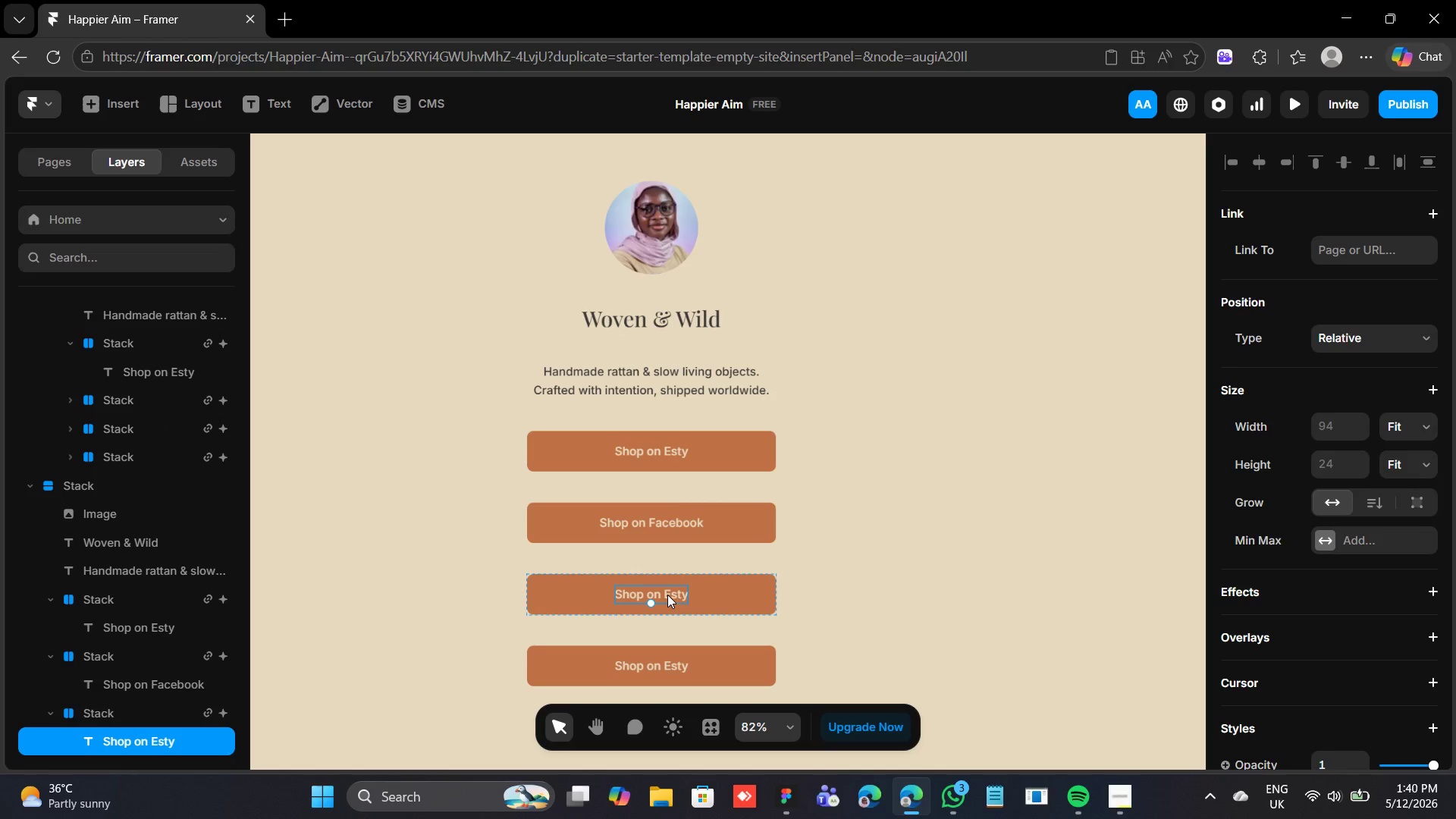 
triple_click([667, 595])
 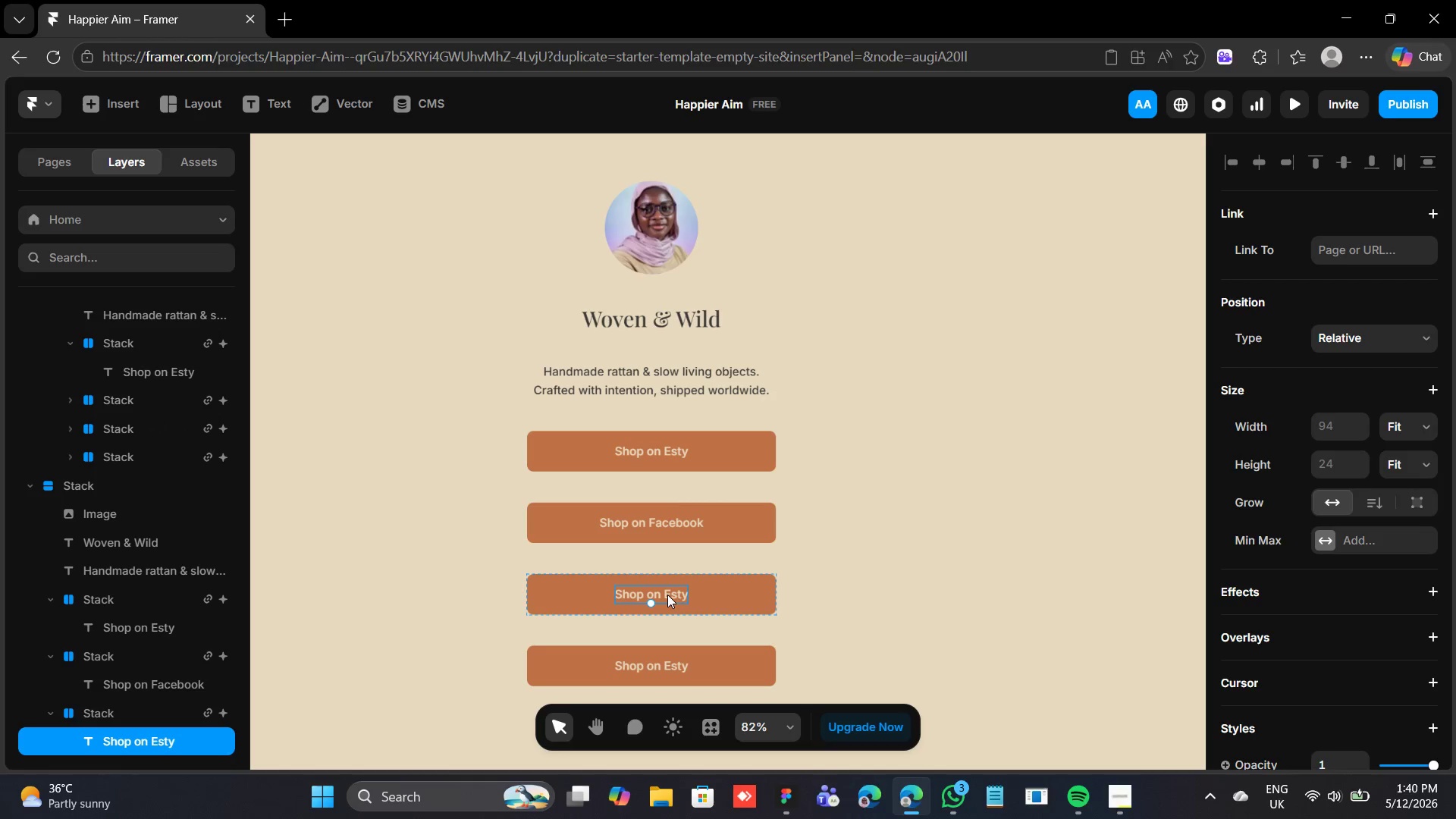 
triple_click([667, 595])
 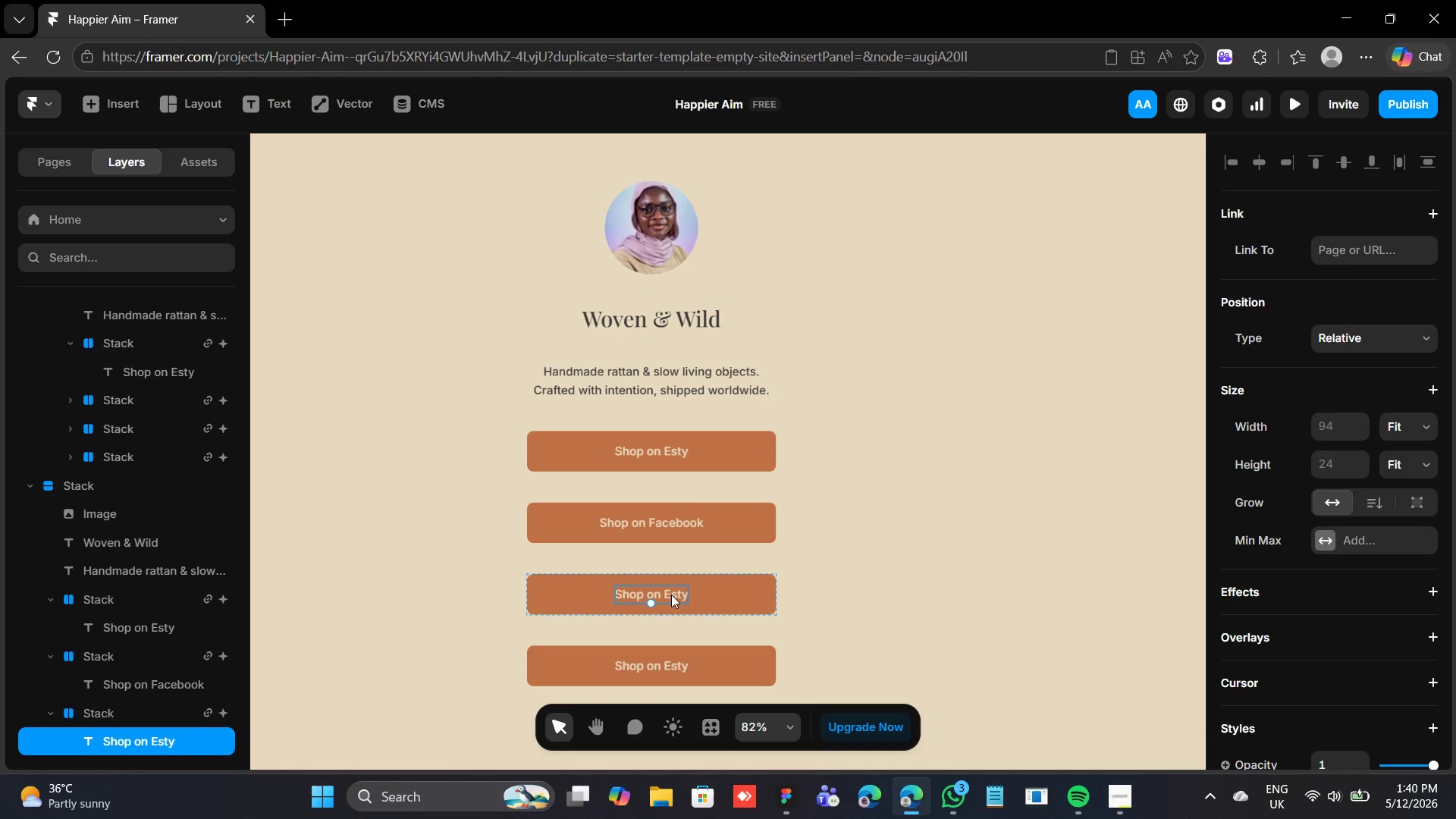 
double_click([671, 595])
 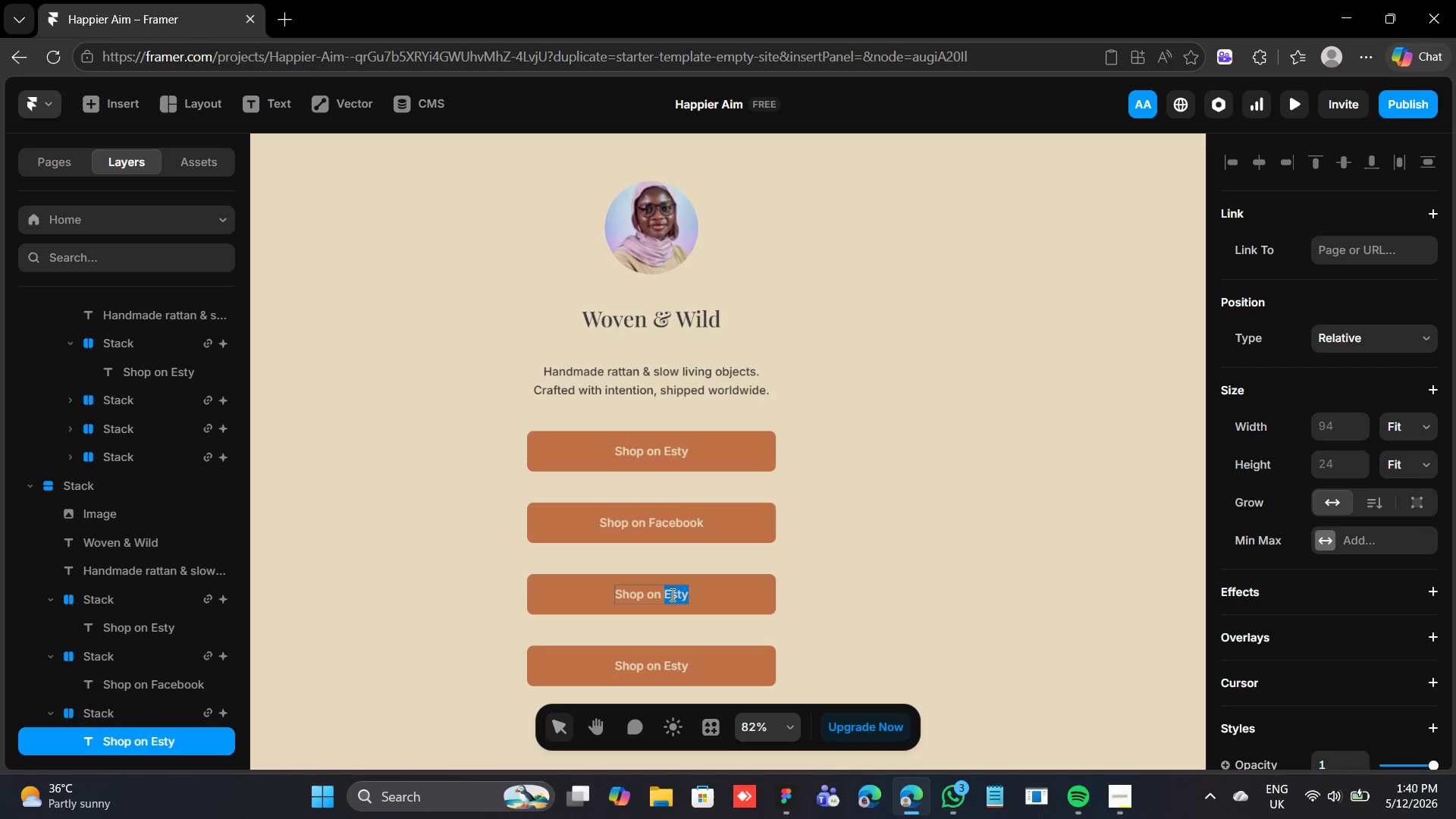 
triple_click([671, 595])
 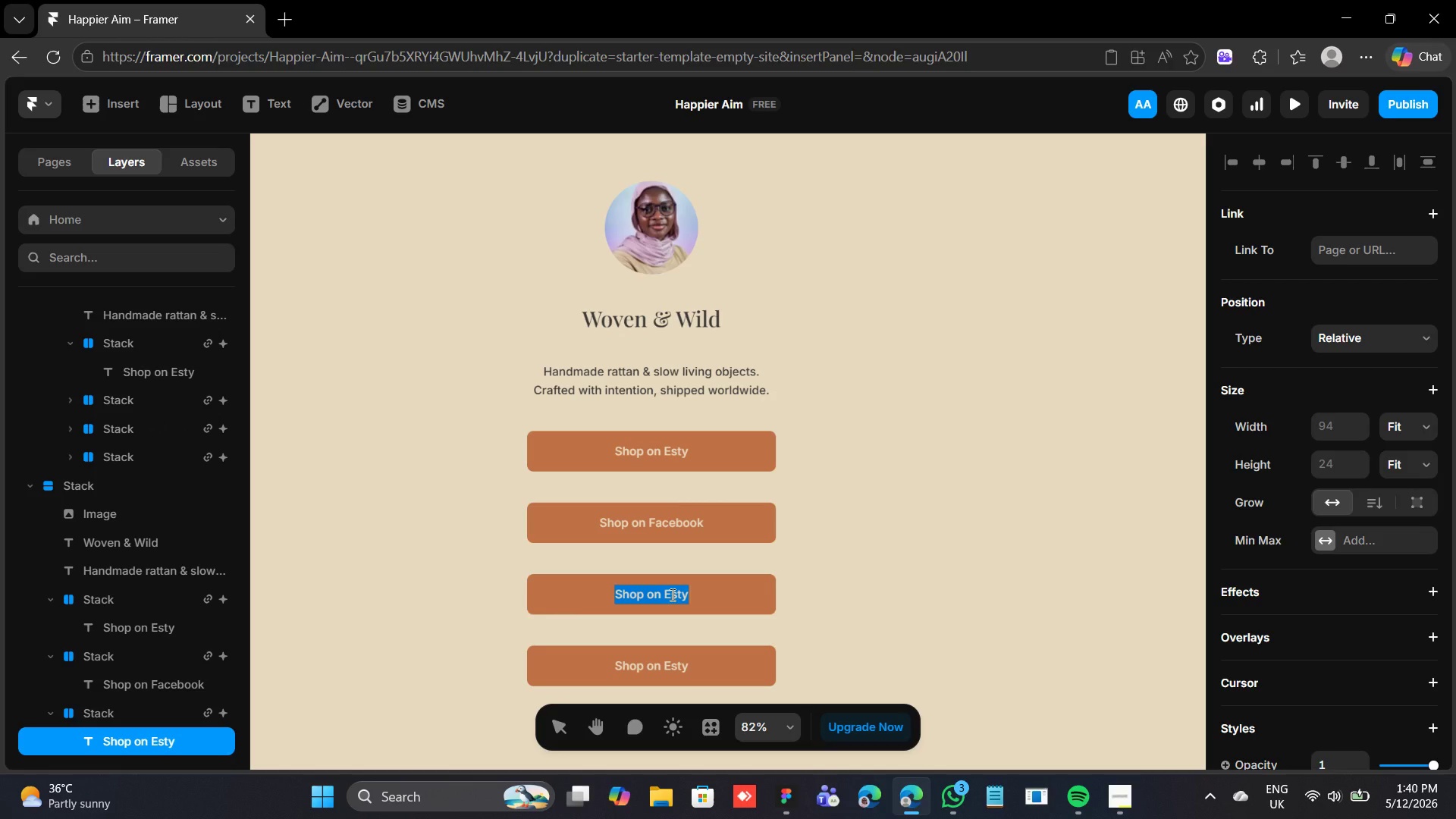 
triple_click([671, 595])
 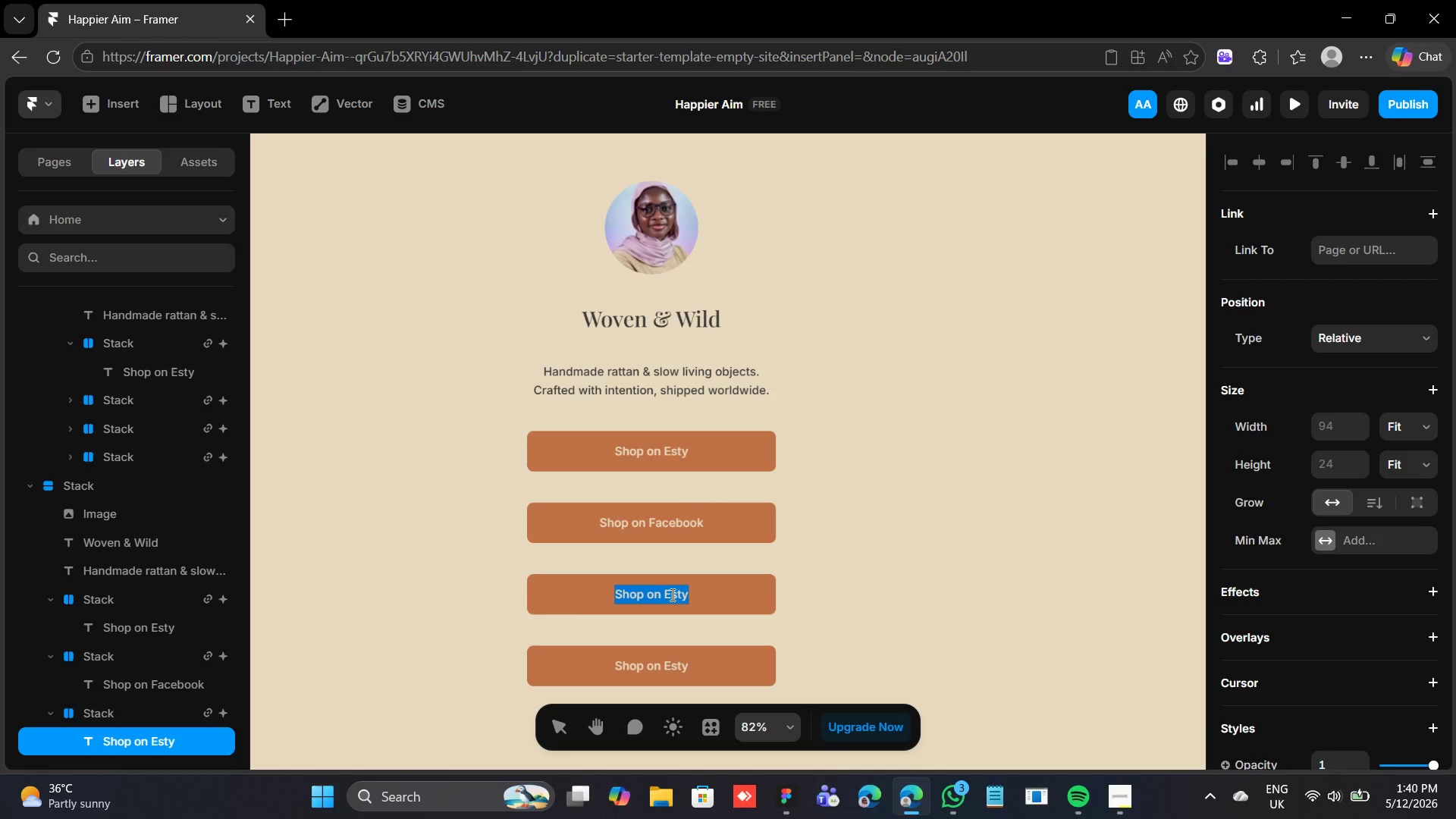 
triple_click([671, 595])
 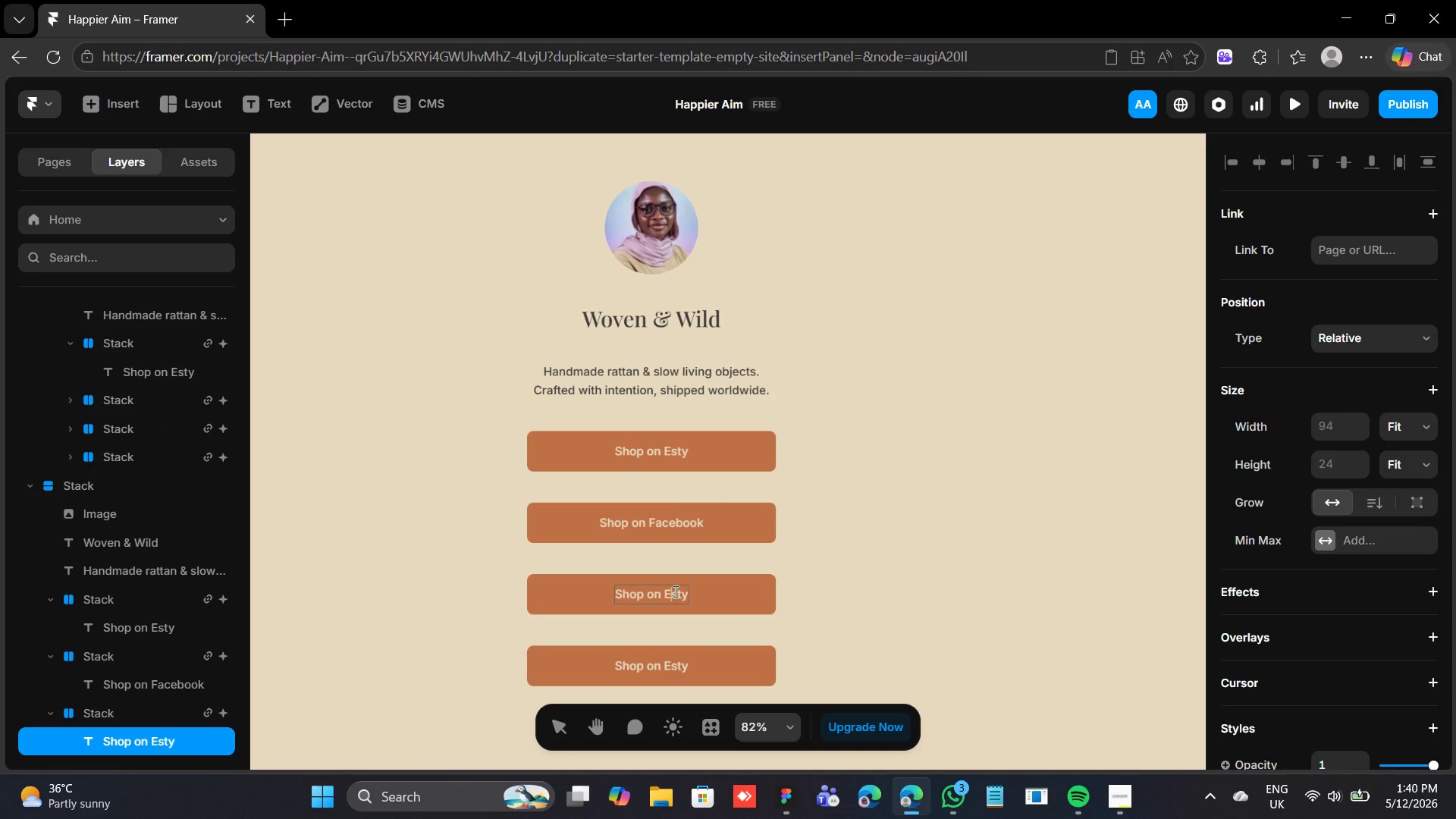 
double_click([674, 592])
 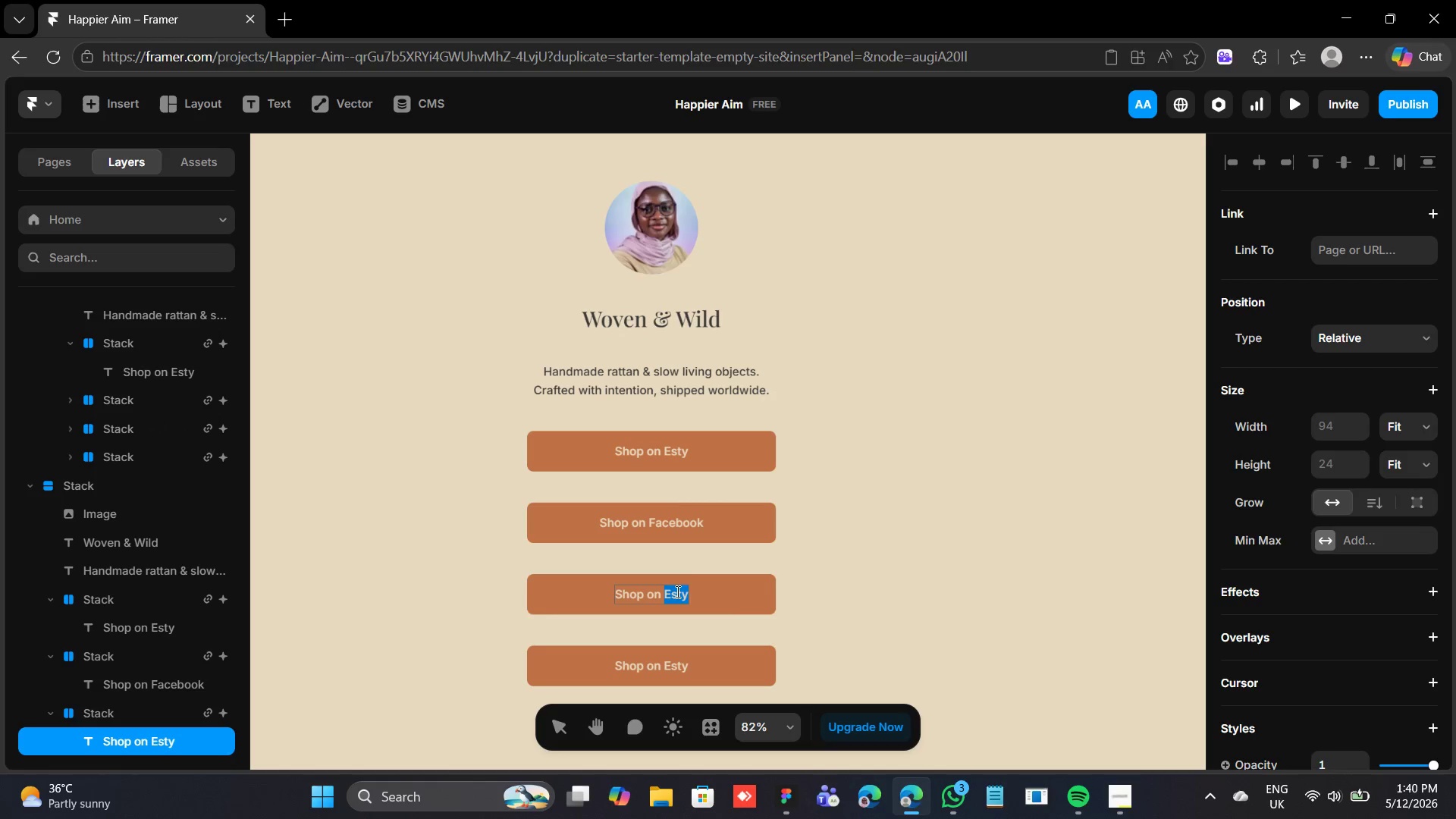 
type(Instagram)
 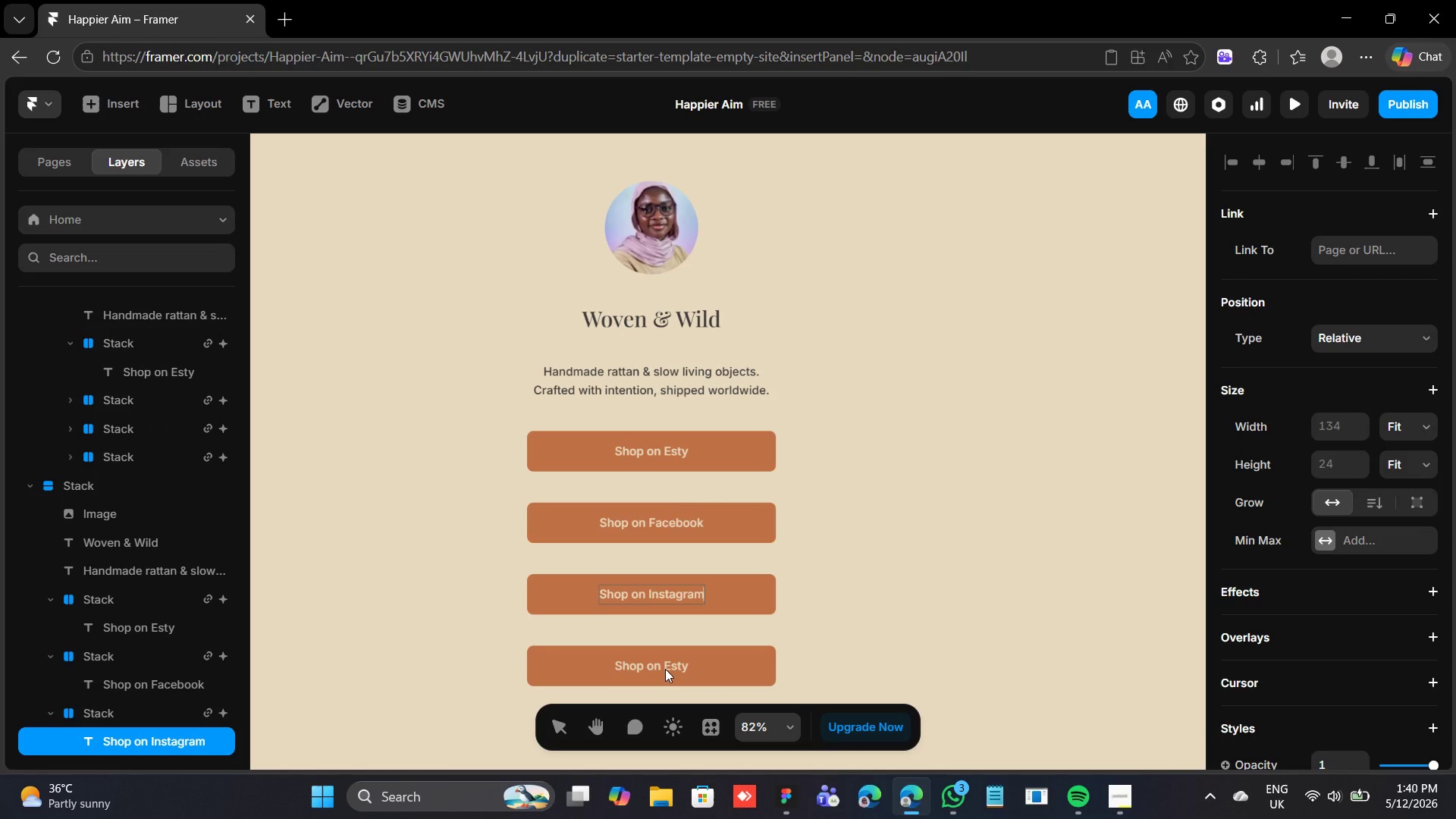 
double_click([665, 669])
 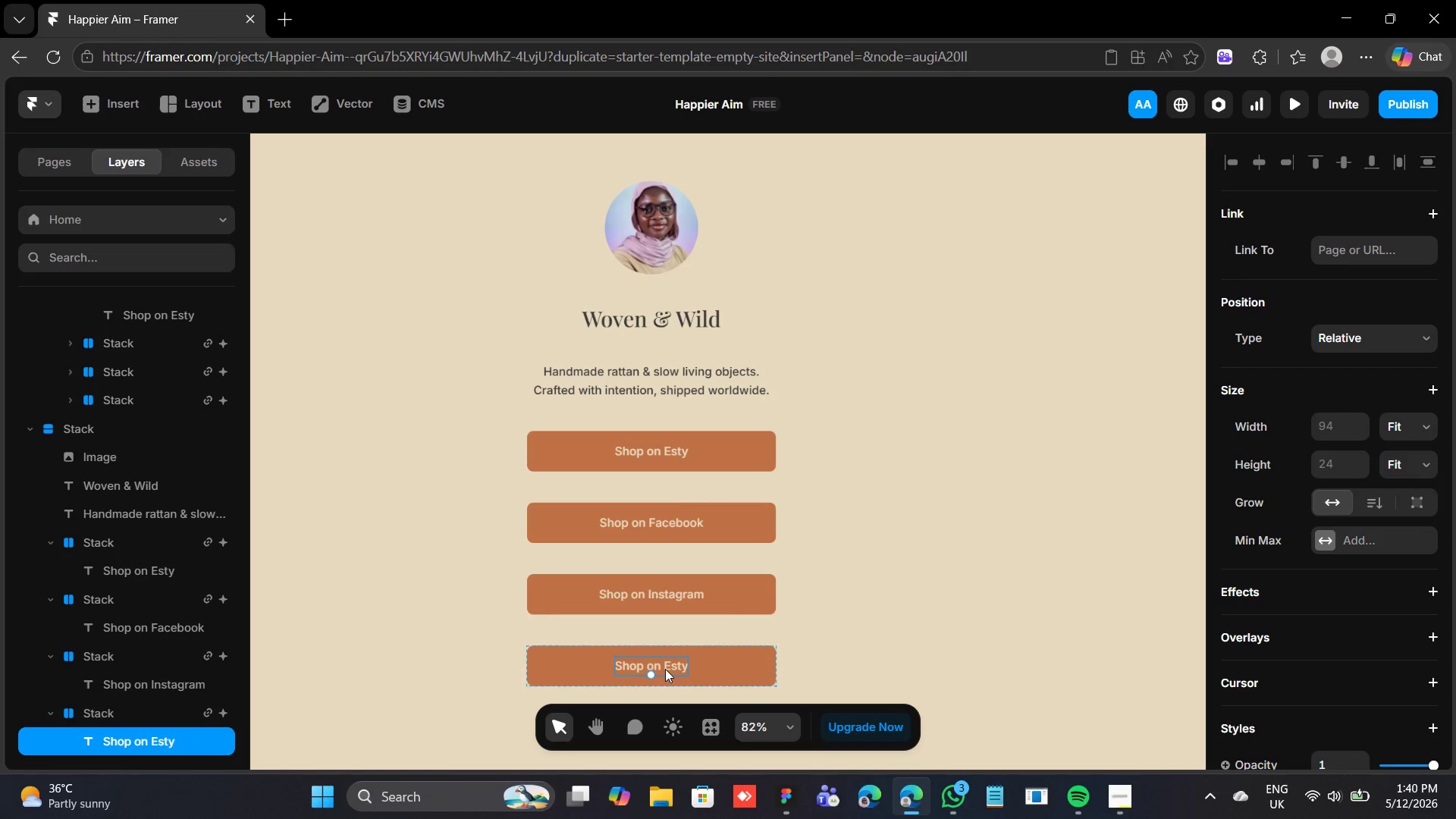 
triple_click([665, 669])
 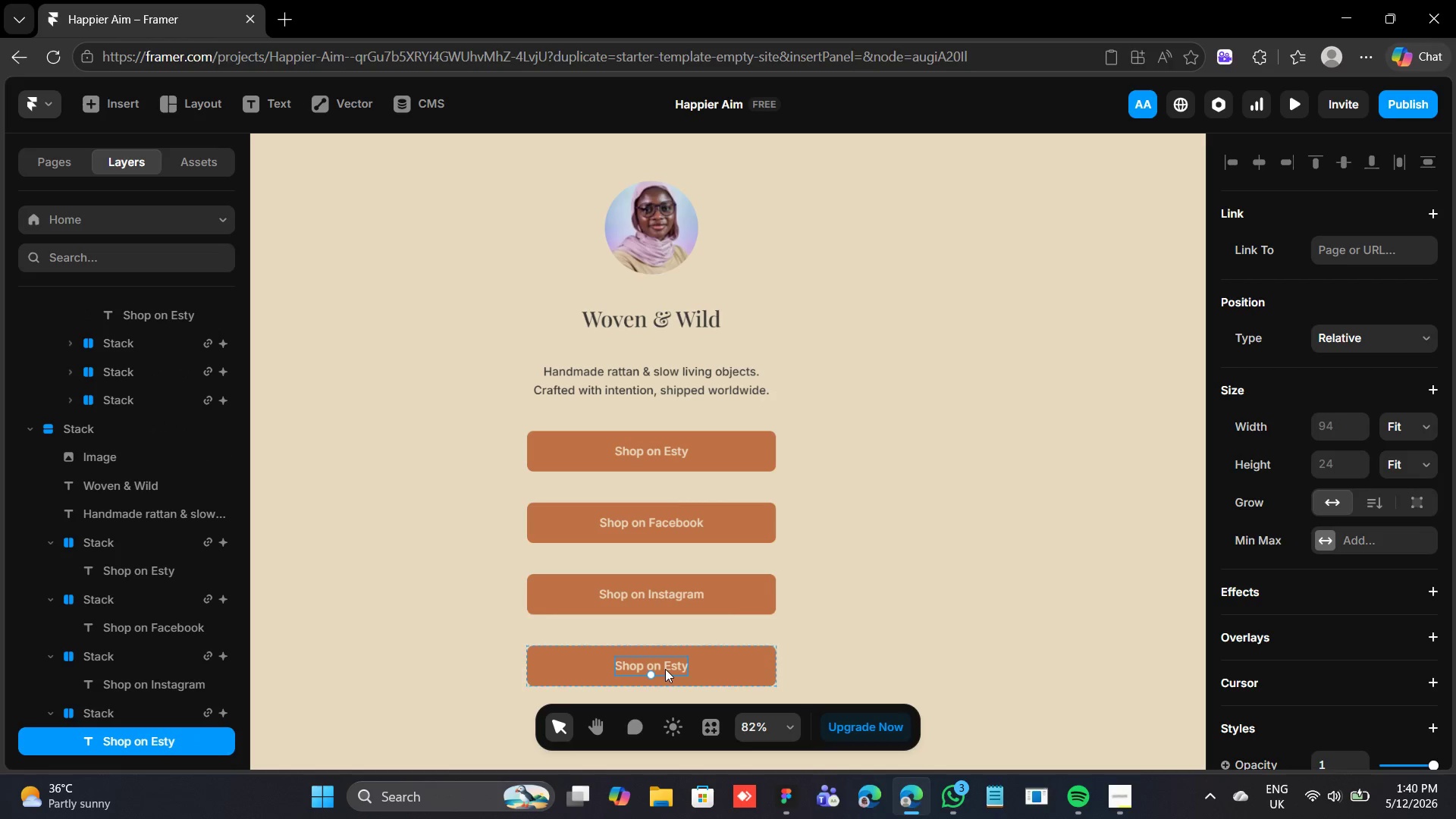 
triple_click([665, 669])
 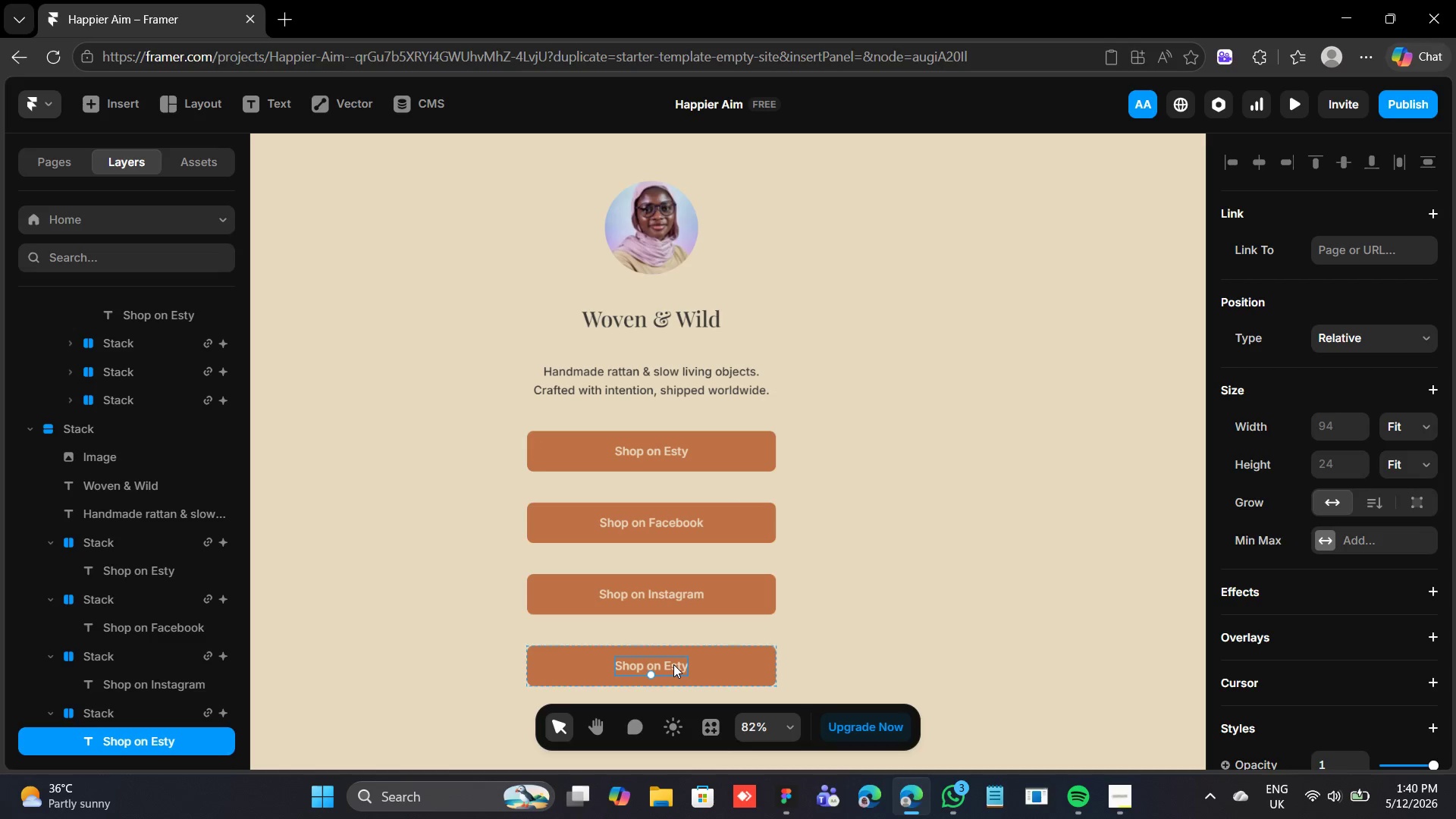 
double_click([673, 664])
 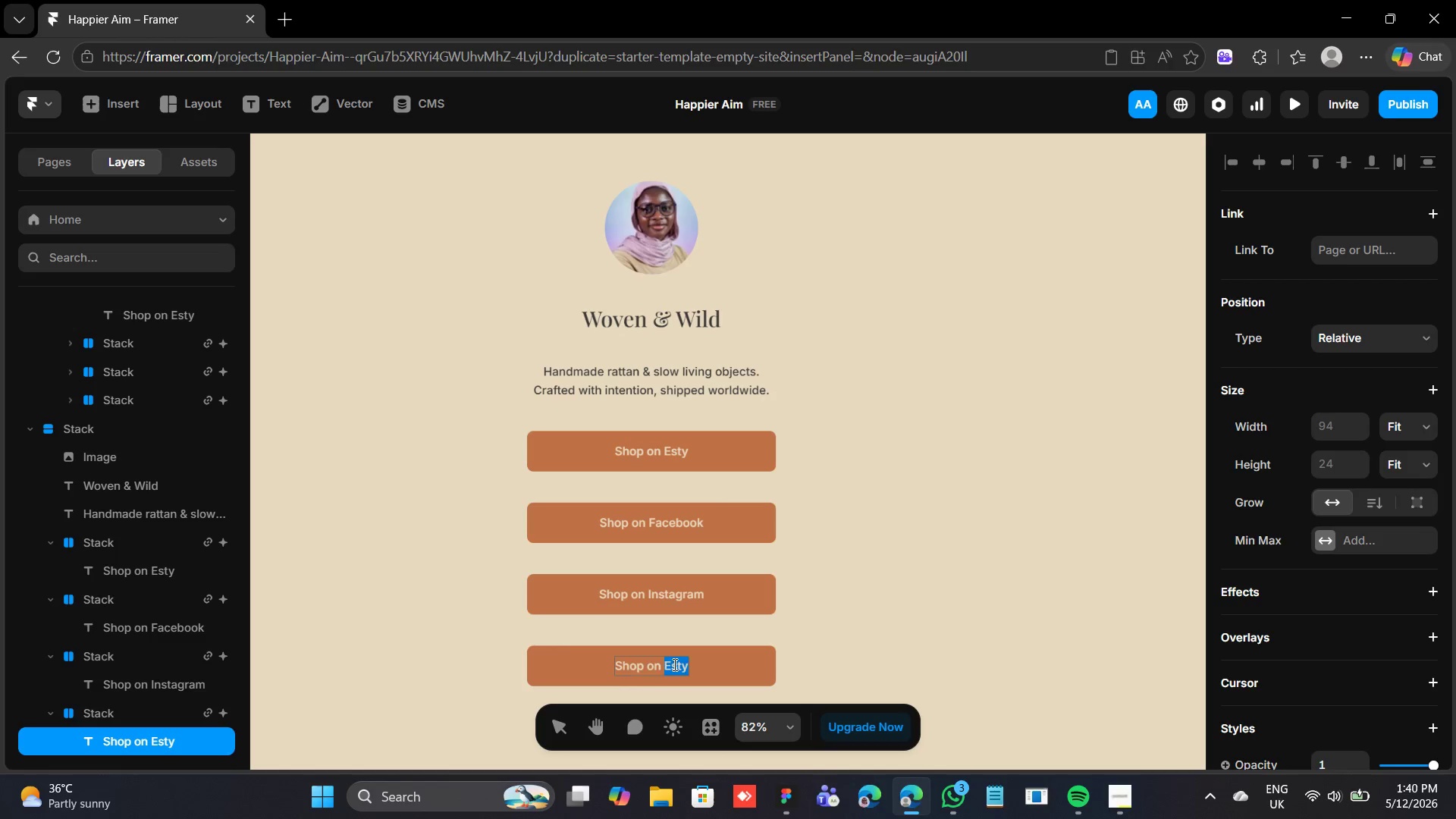 
double_click([673, 664])
 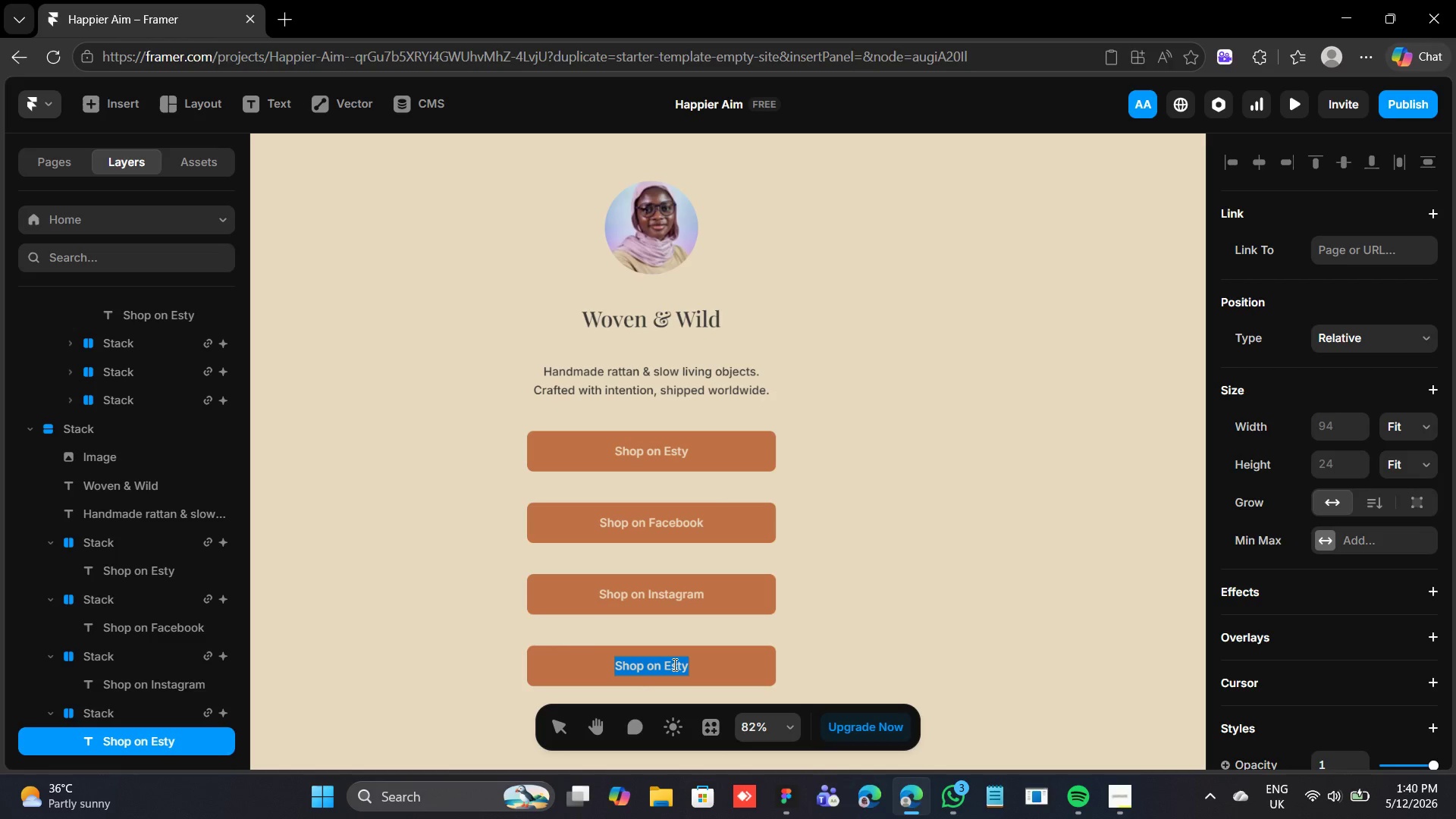 
triple_click([673, 664])
 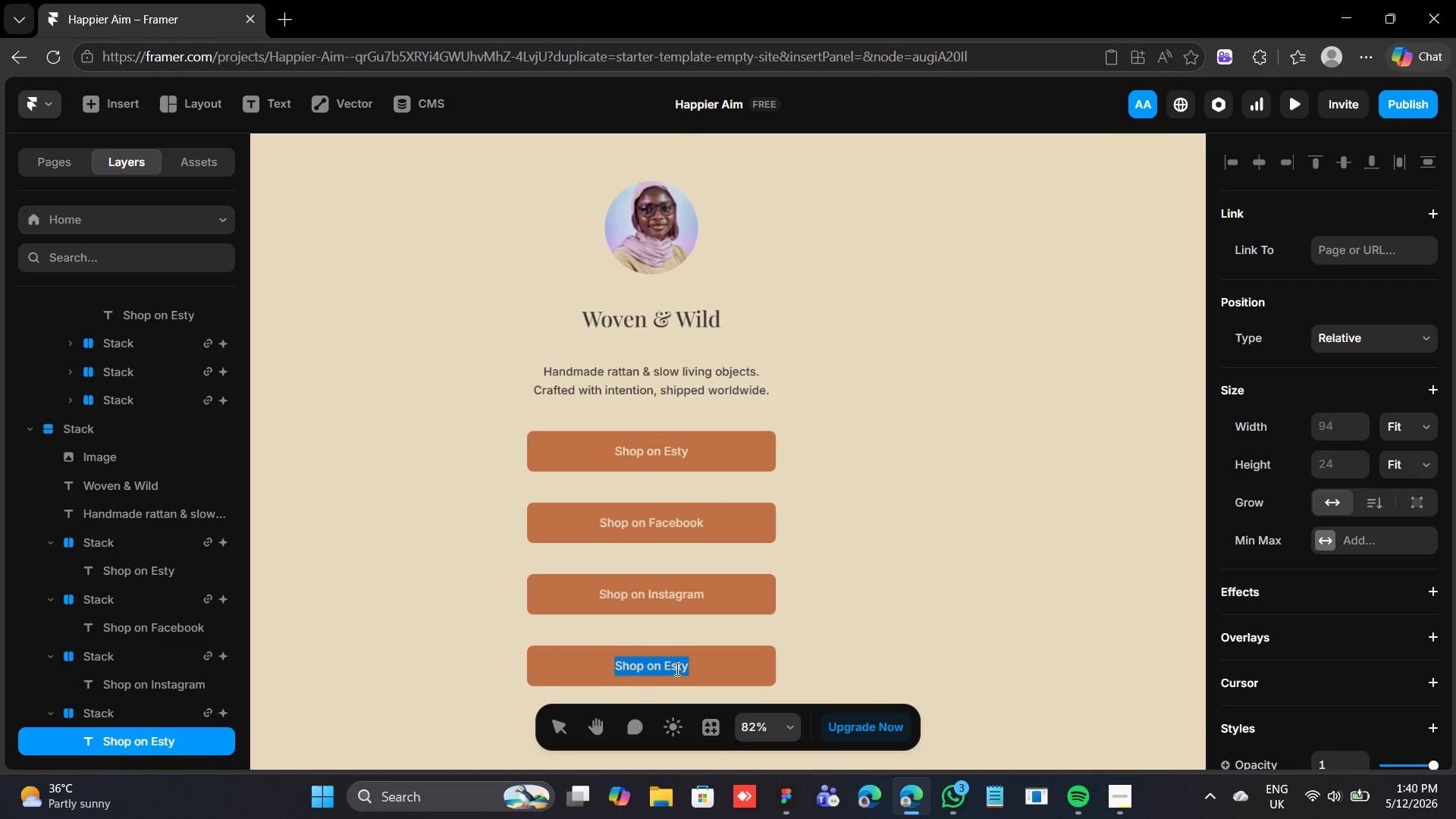 
type(View catalog)
 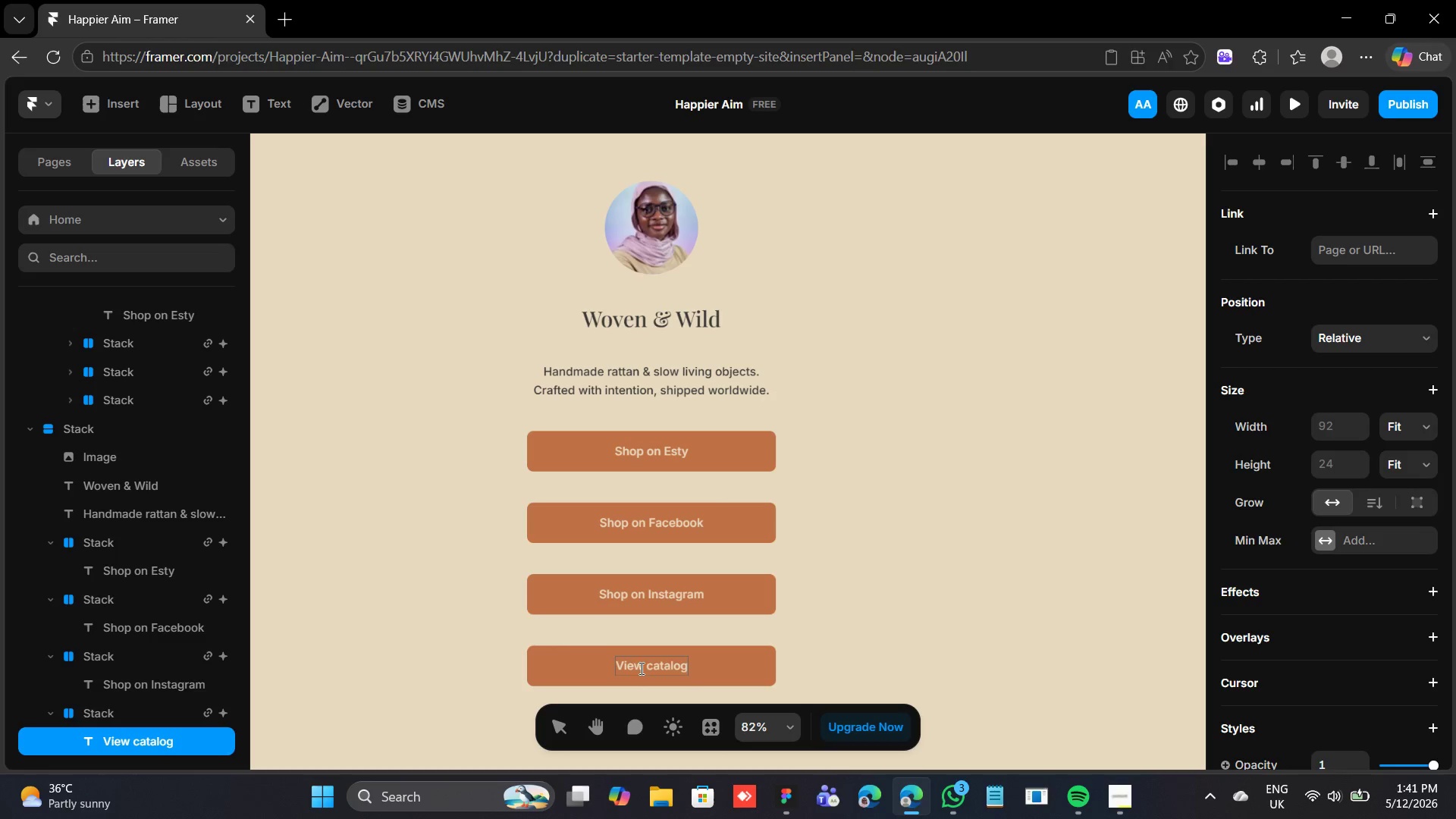 
left_click([651, 670])
 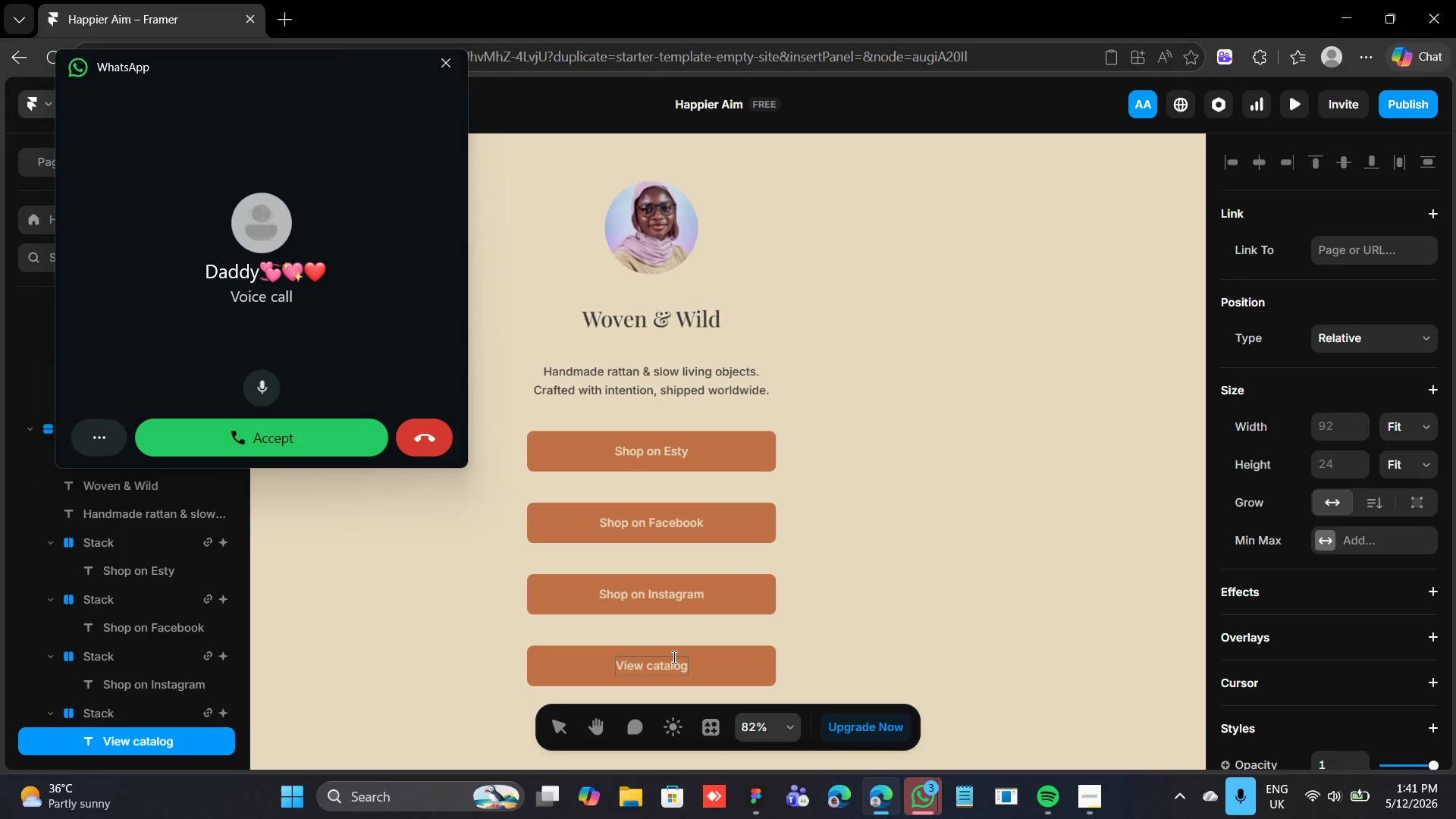 
key(Backspace)
 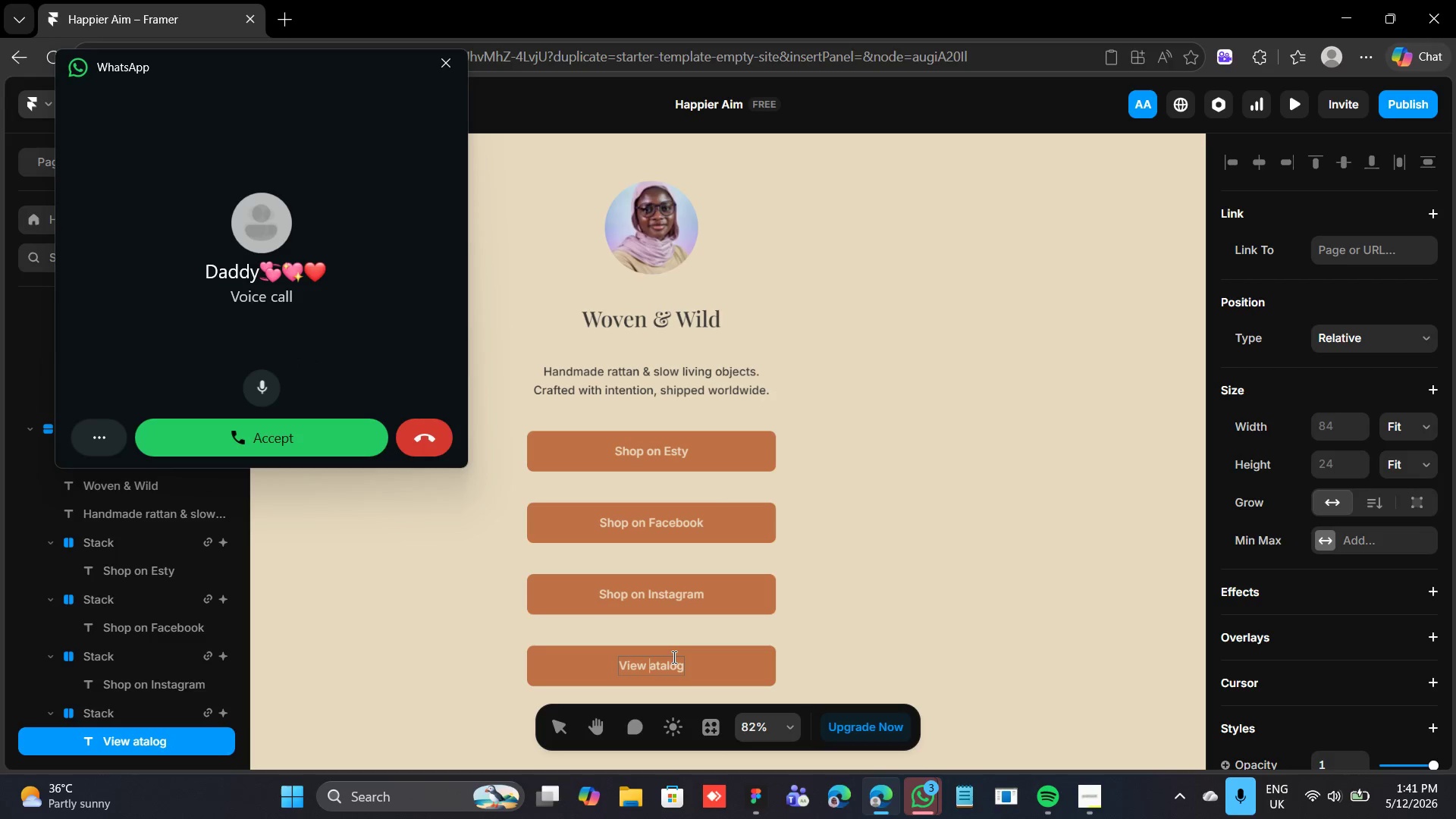 
key(Shift+C)
 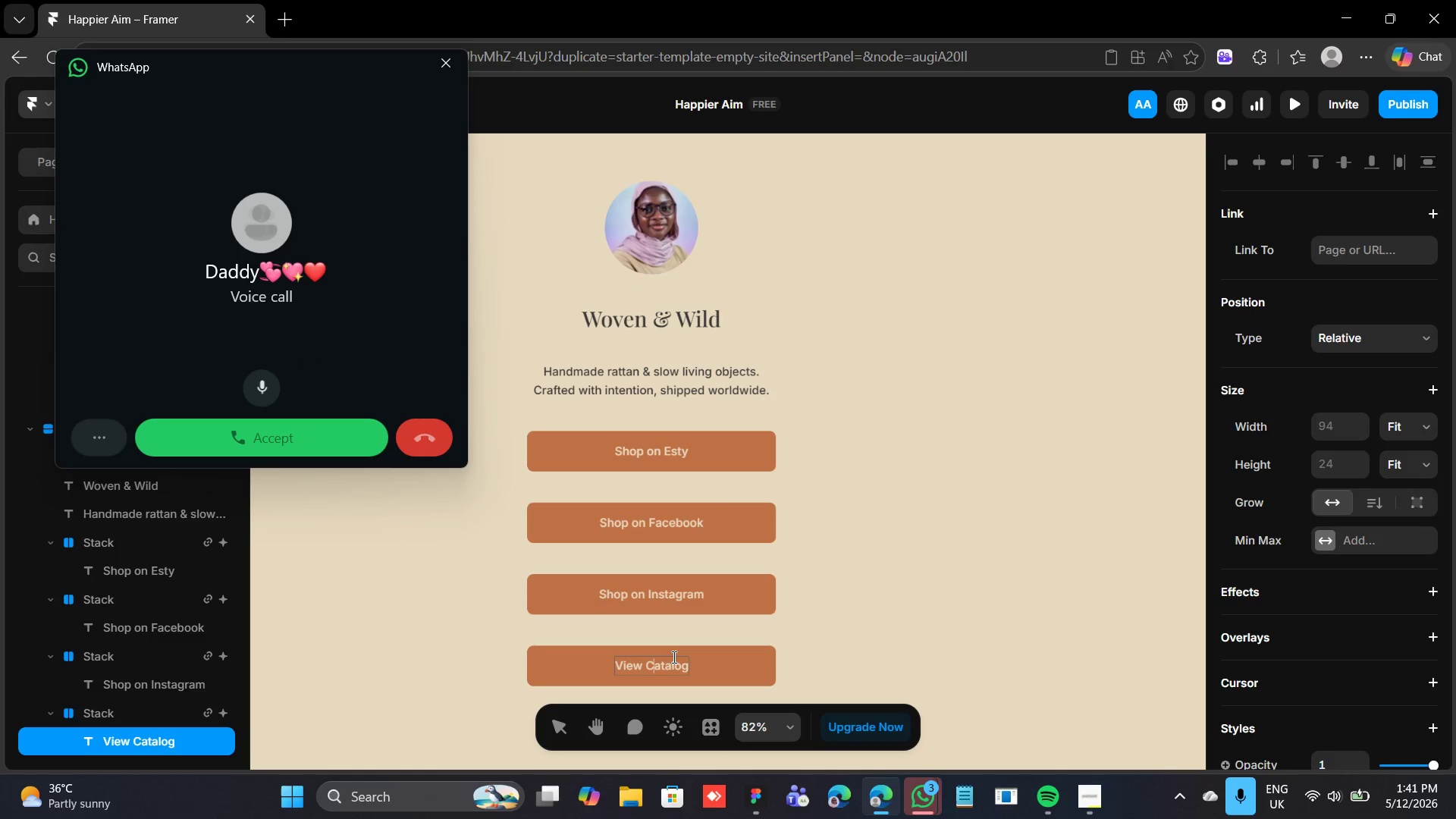 
wait(9.52)
 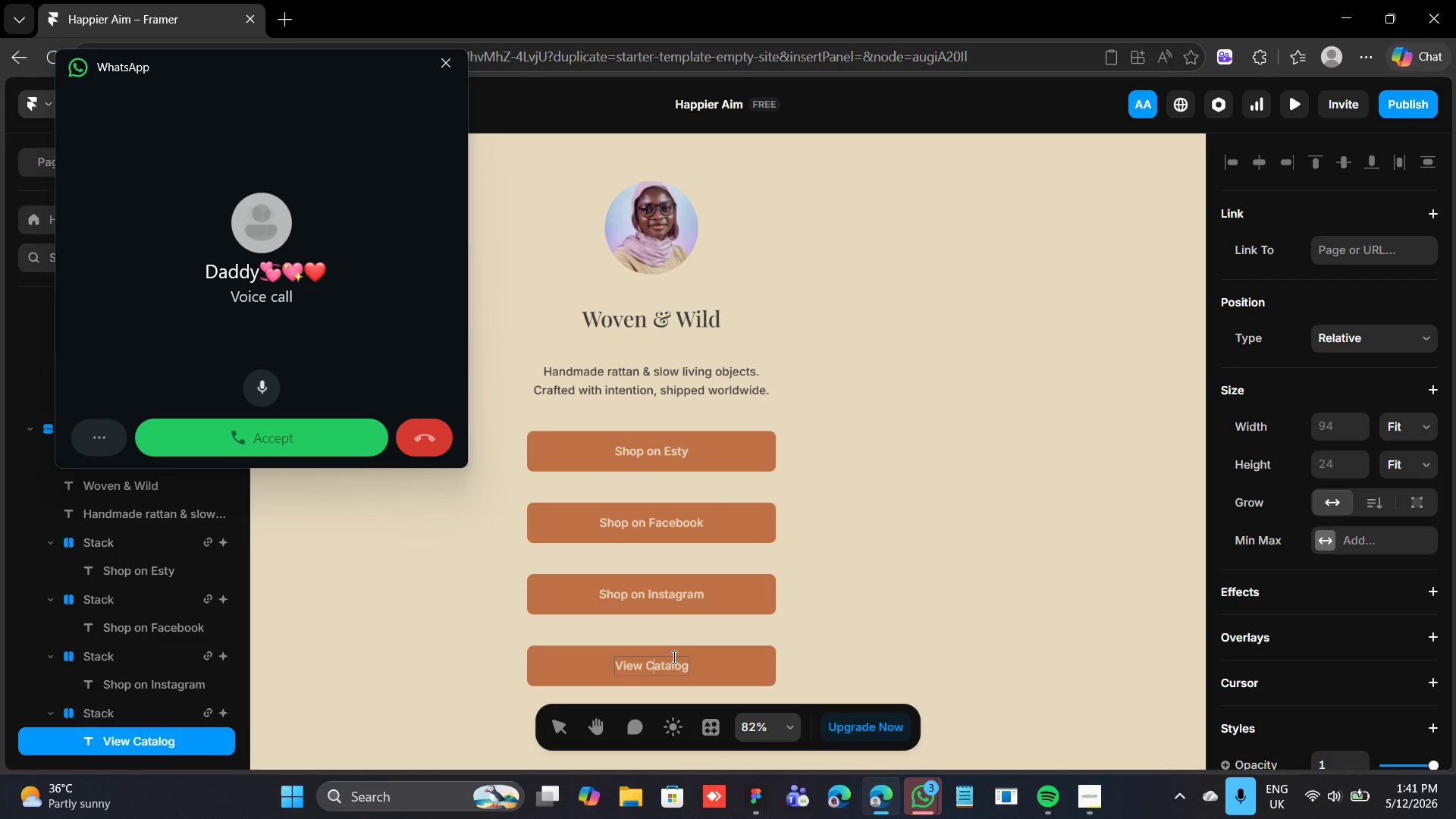 
left_click([732, 647])
 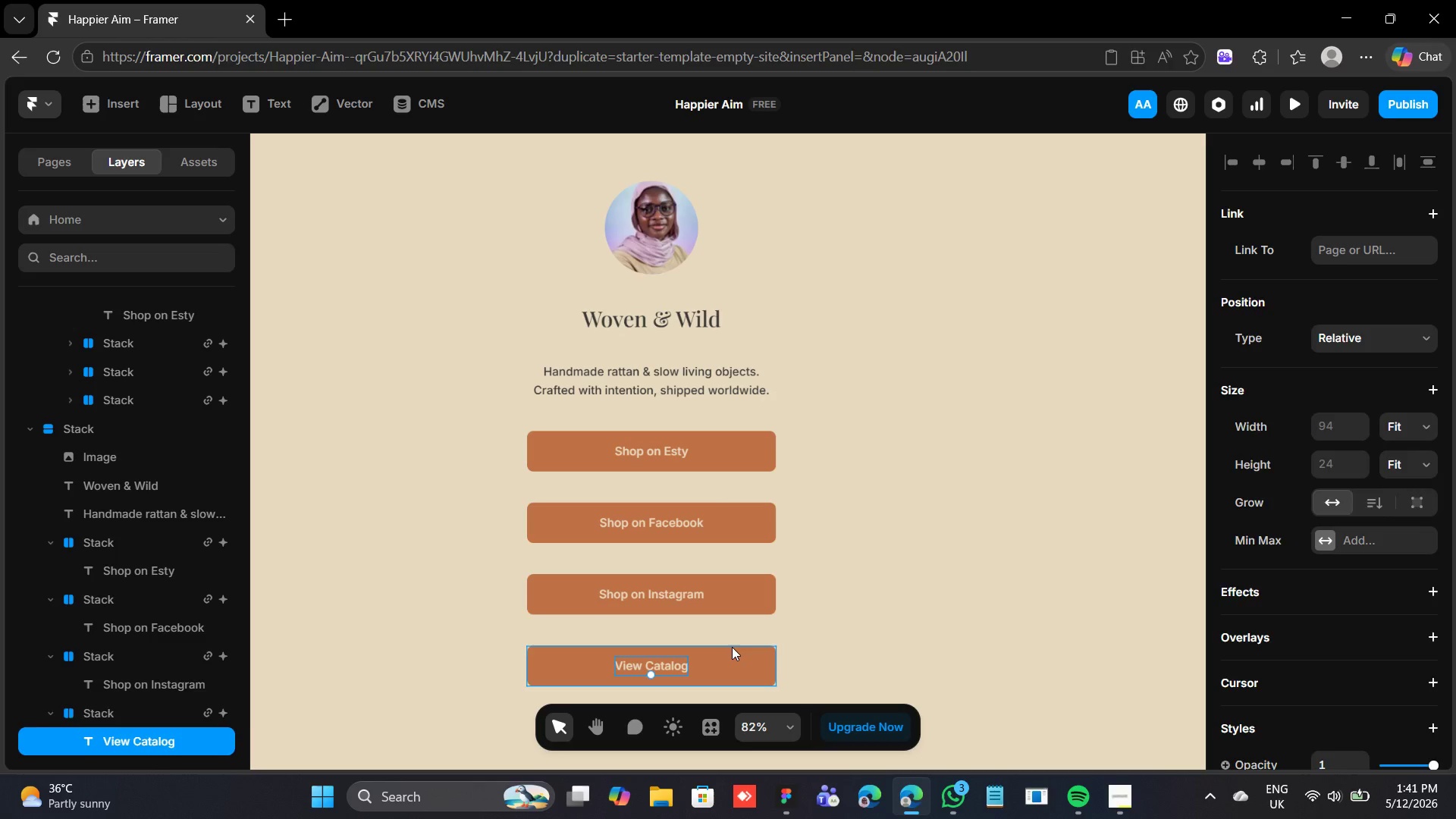 
left_click([732, 647])
 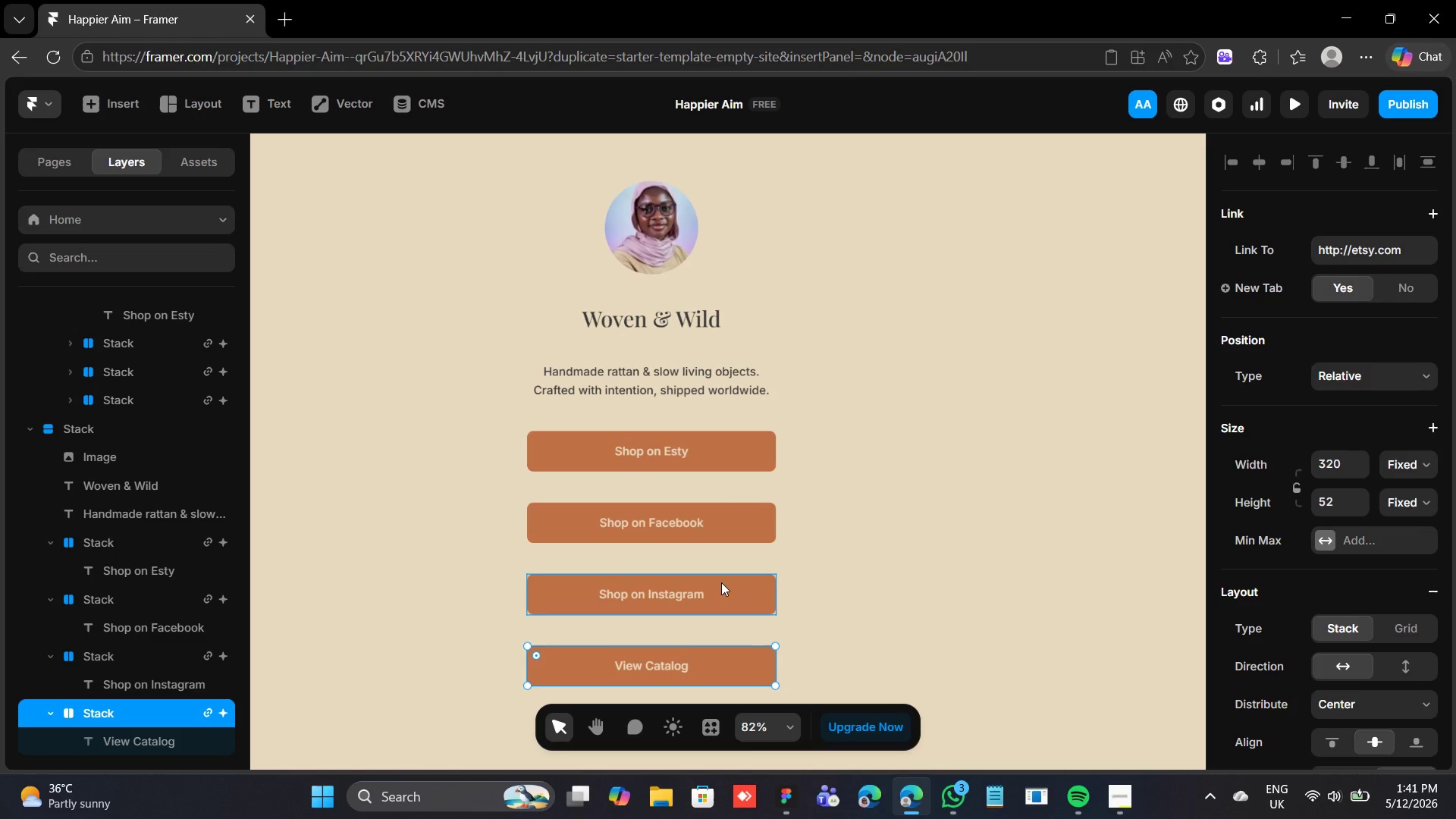 
left_click([721, 582])
 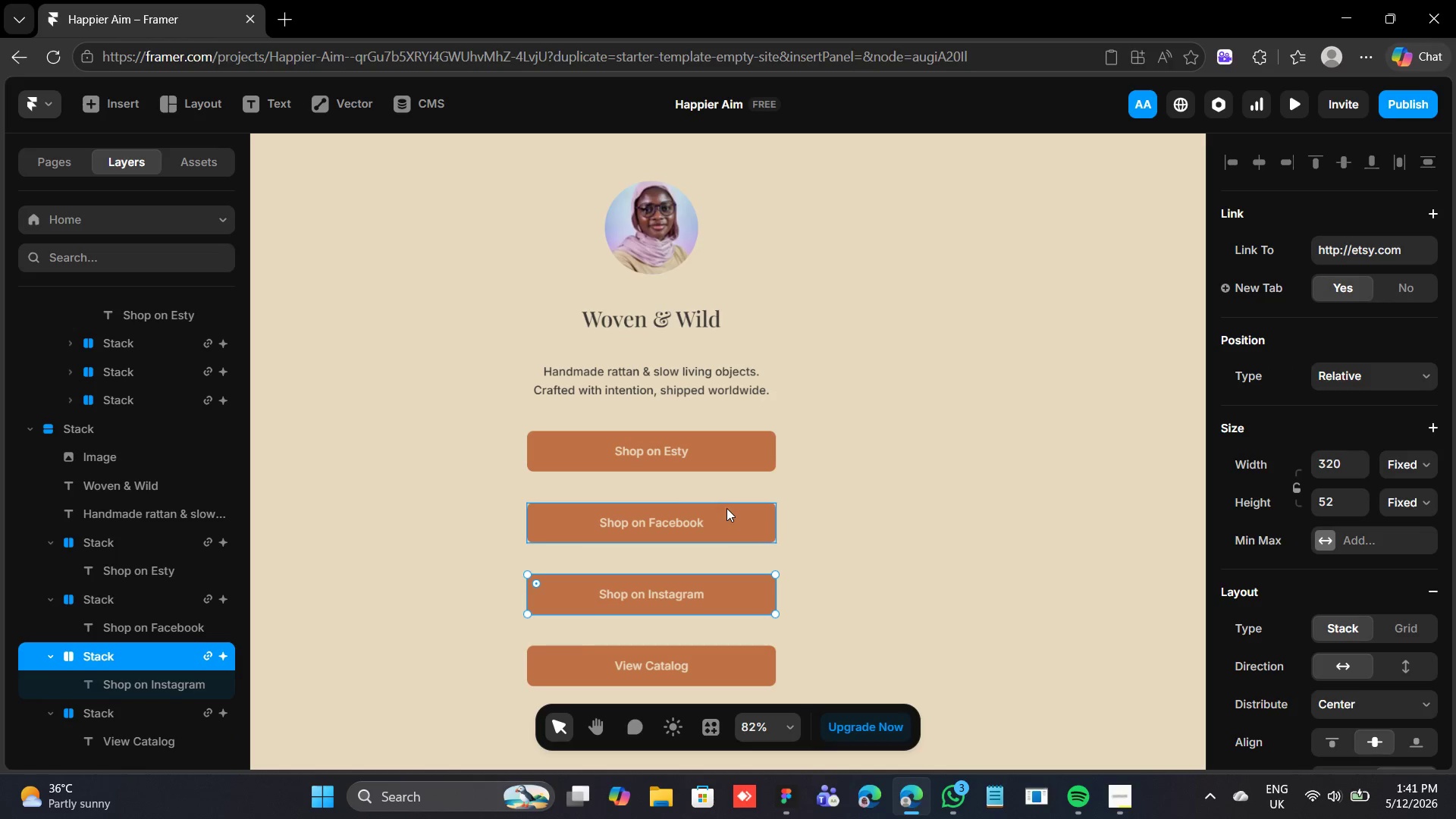 
left_click([726, 510])
 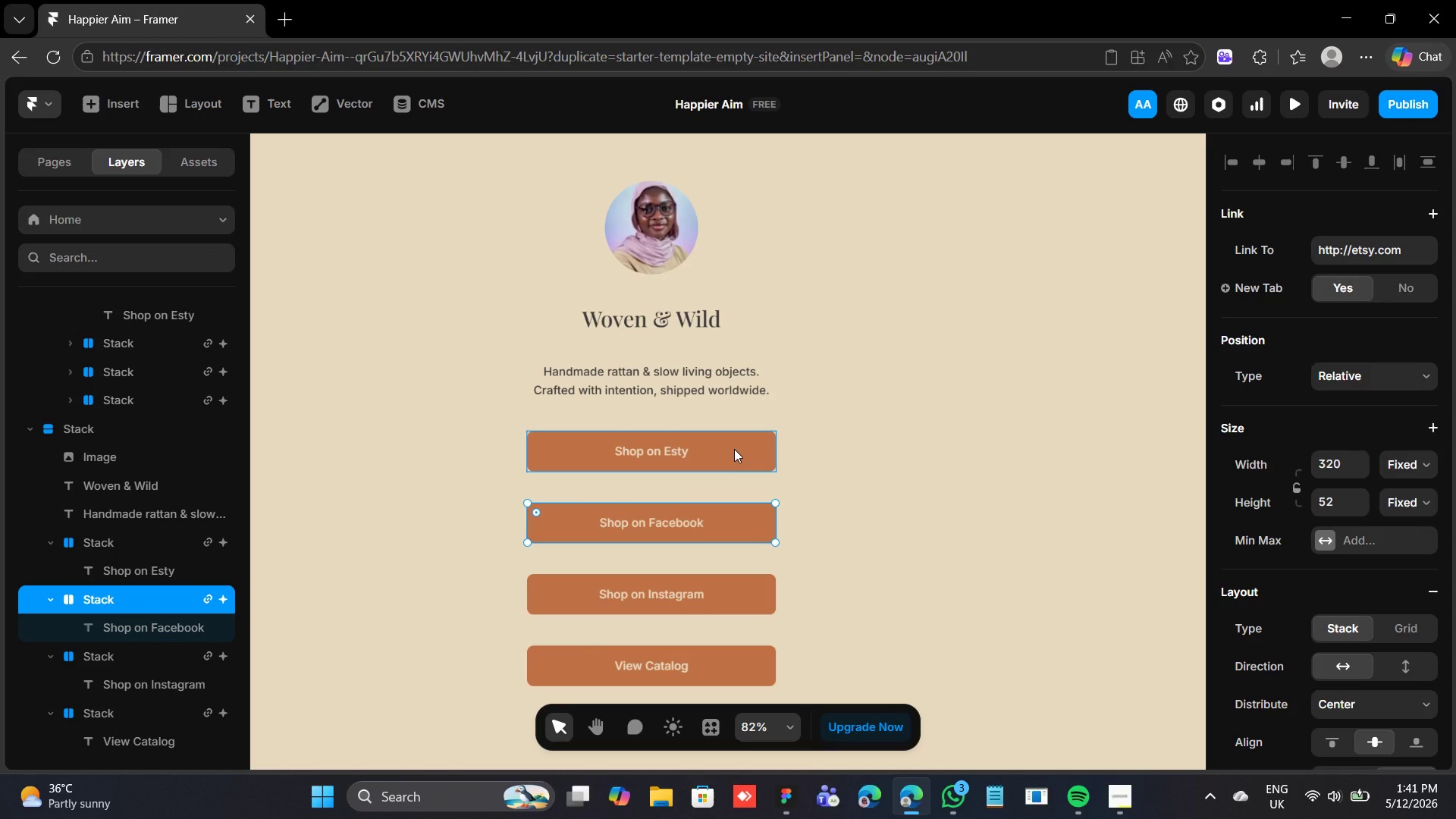 
left_click([734, 449])
 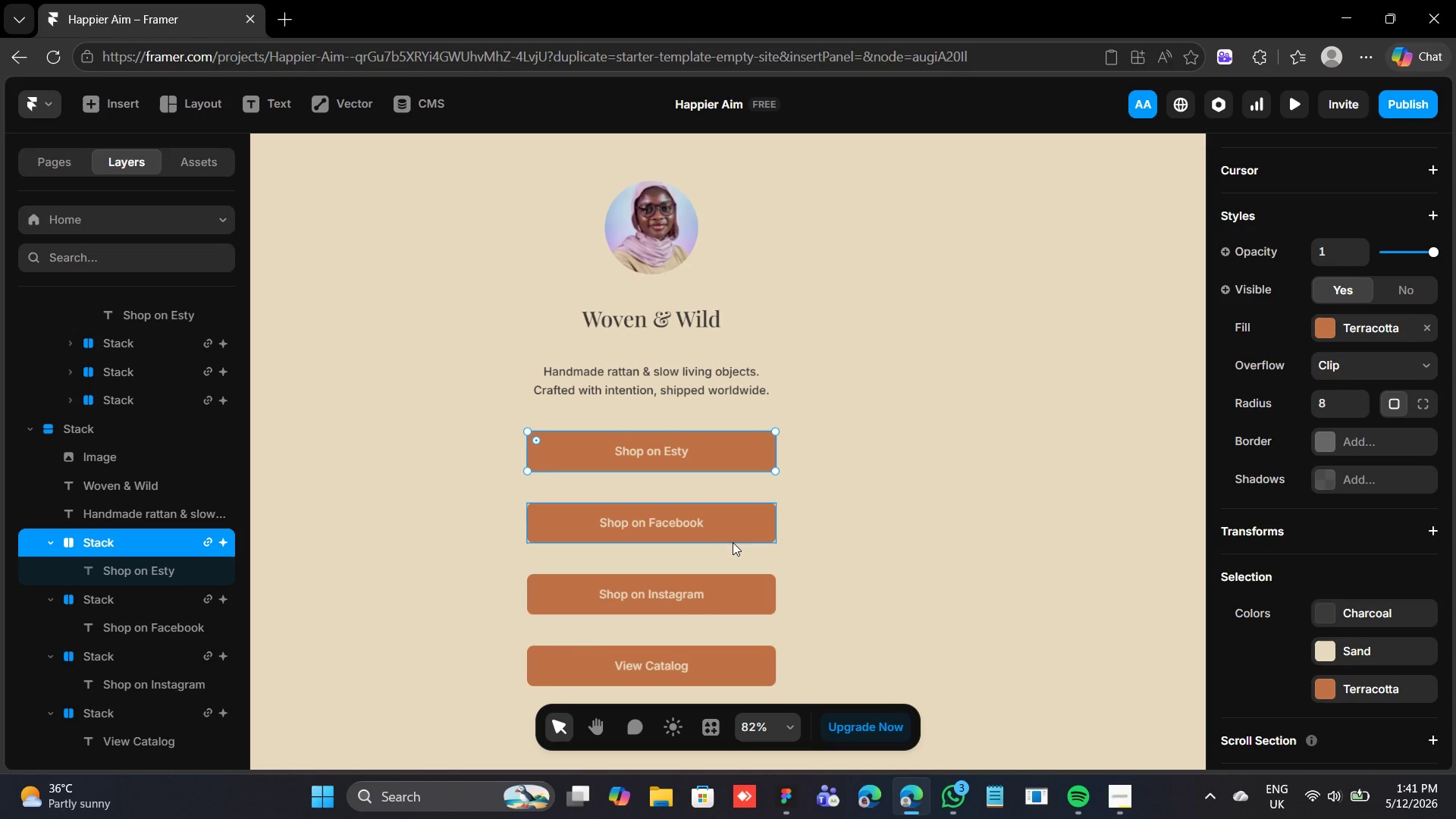 
left_click([730, 528])
 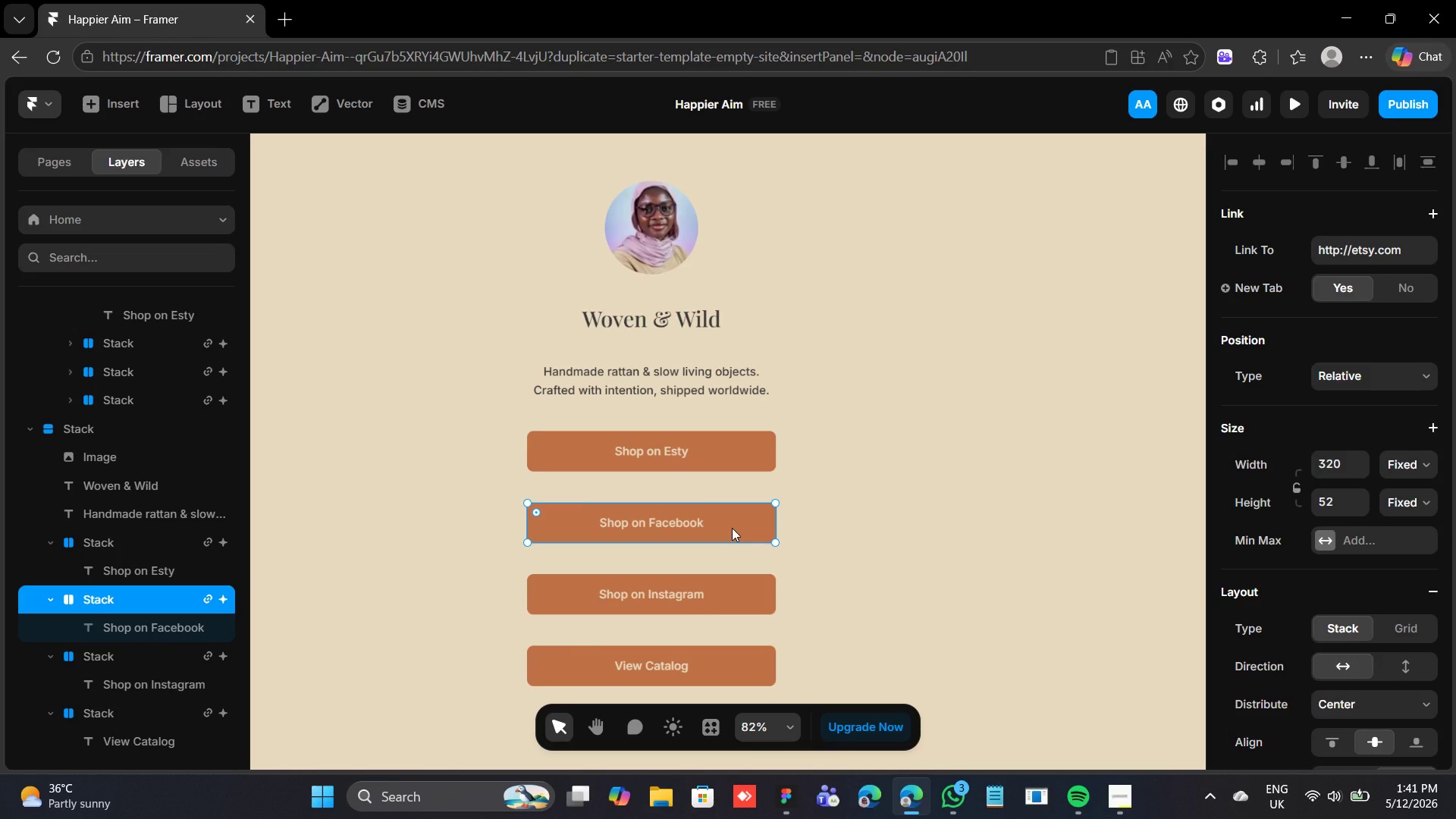 
wait(14.66)
 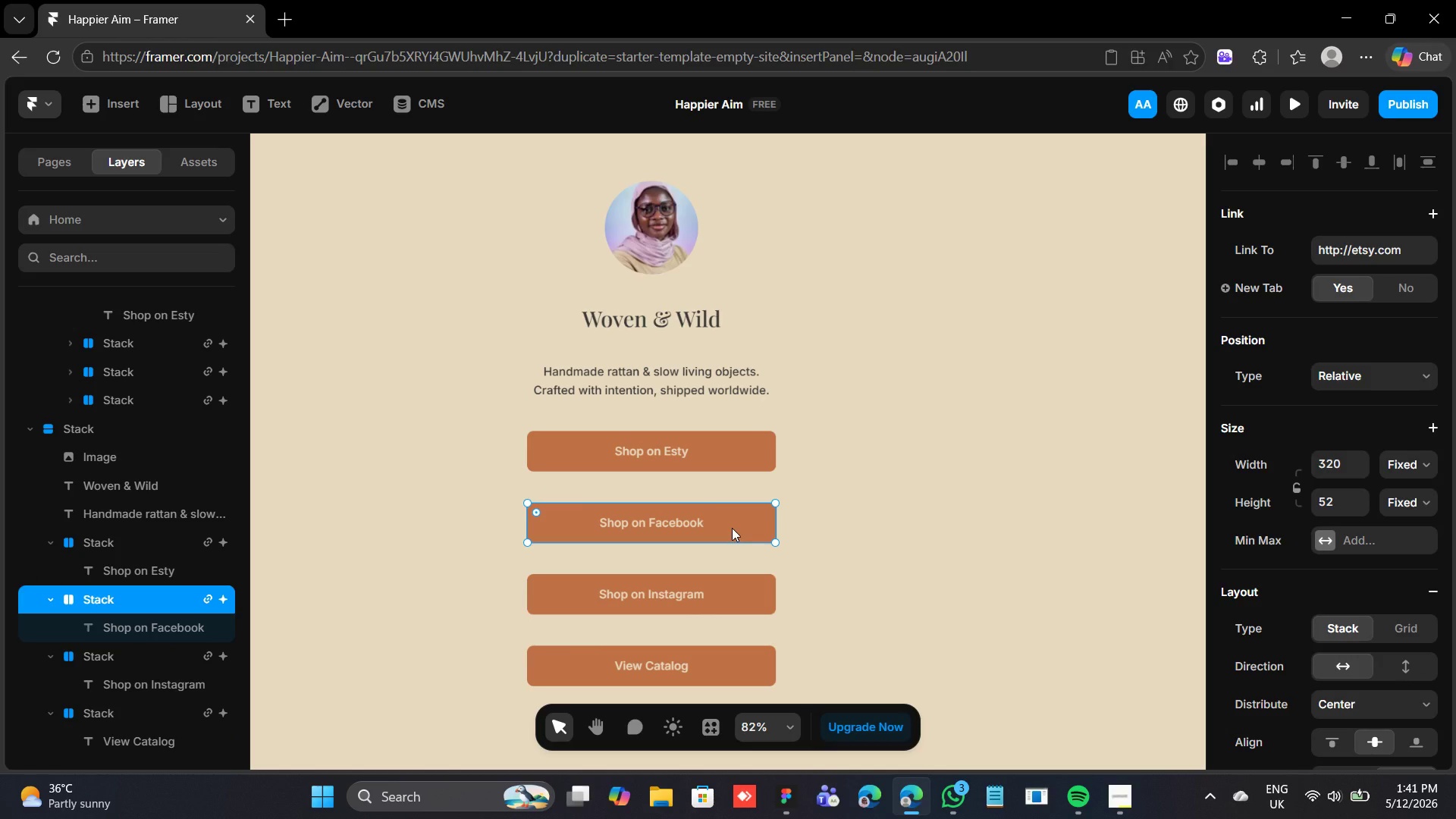 
double_click([649, 670])
 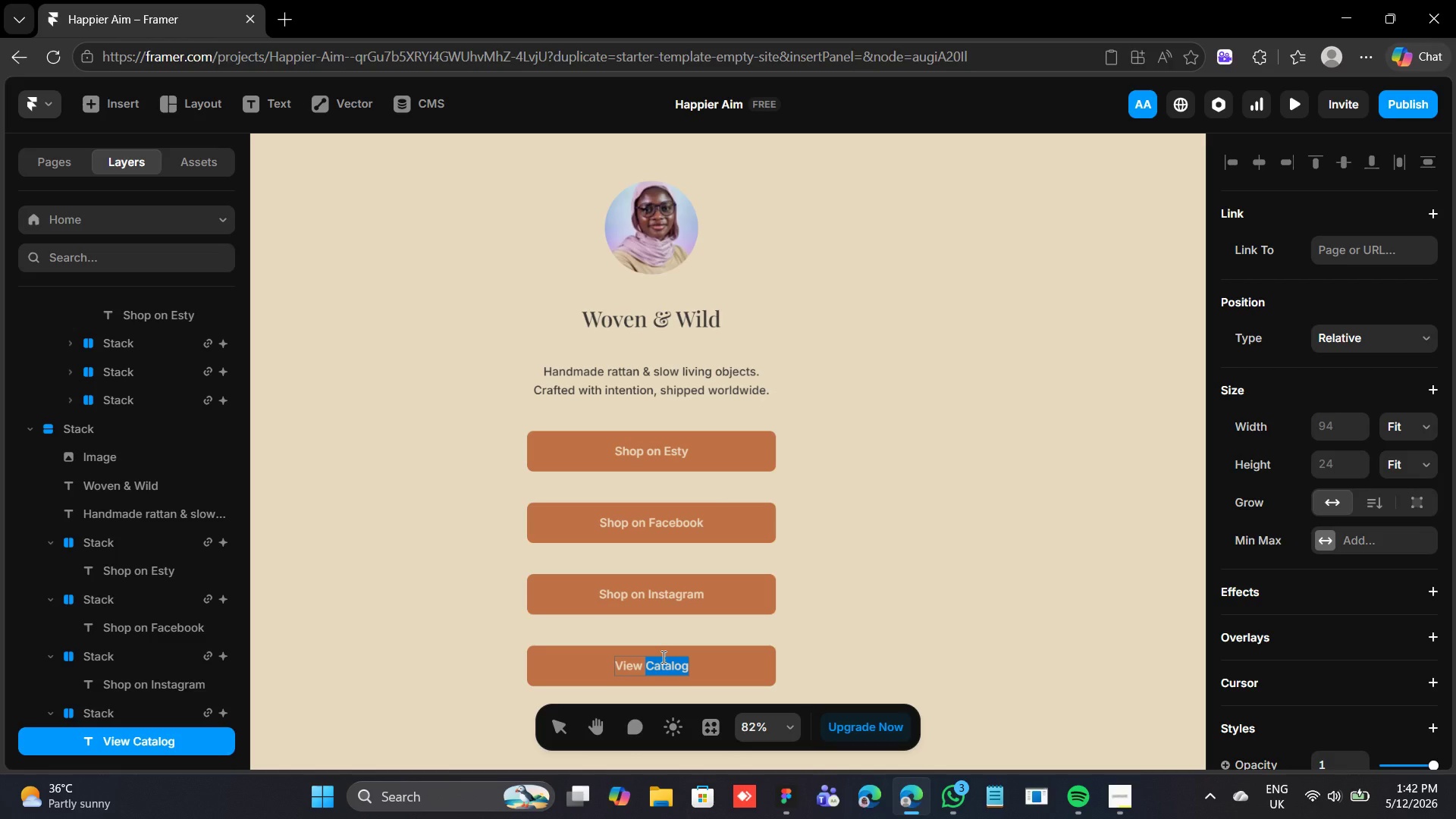 
wait(34.56)
 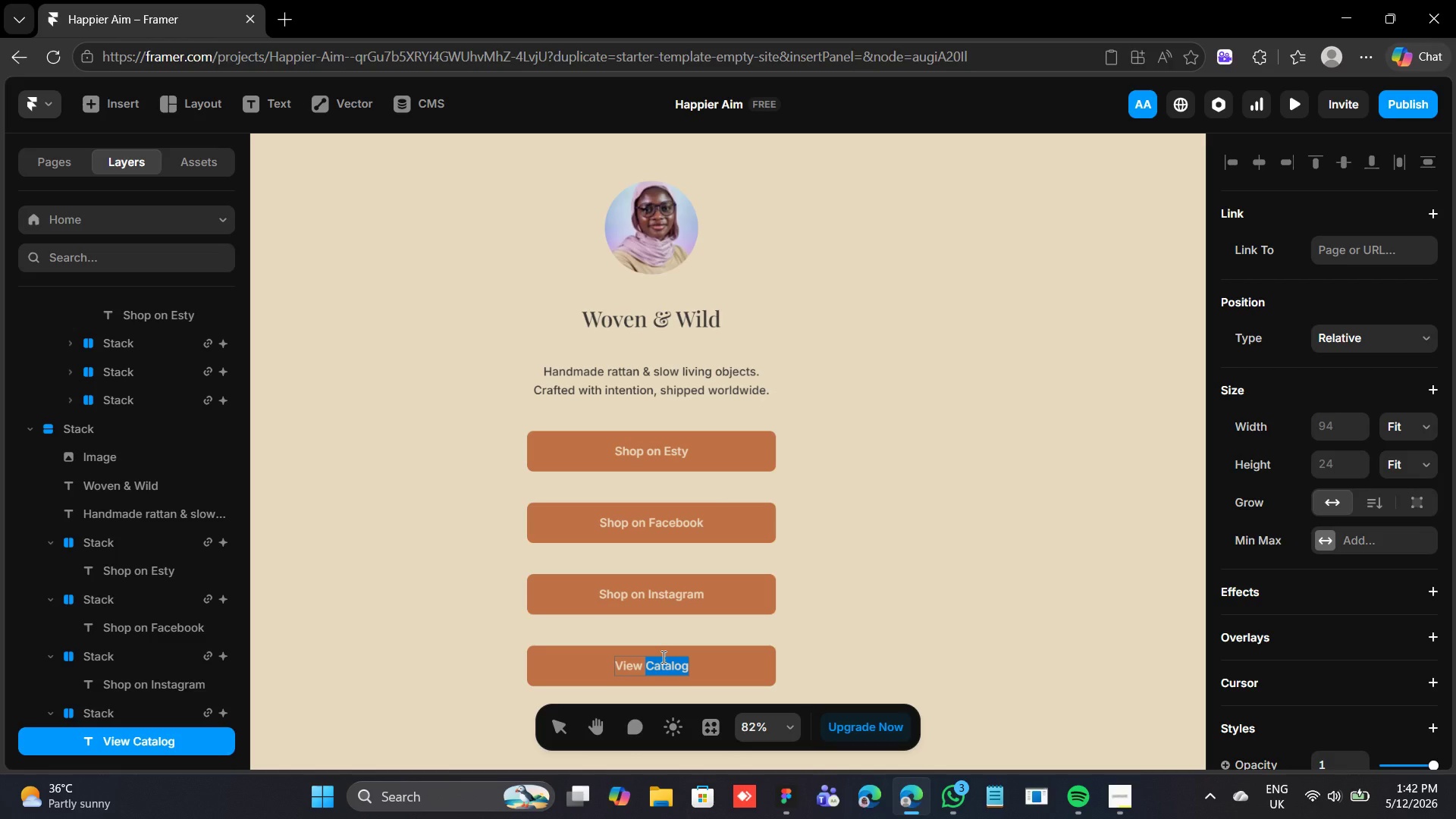 
left_click([931, 620])
 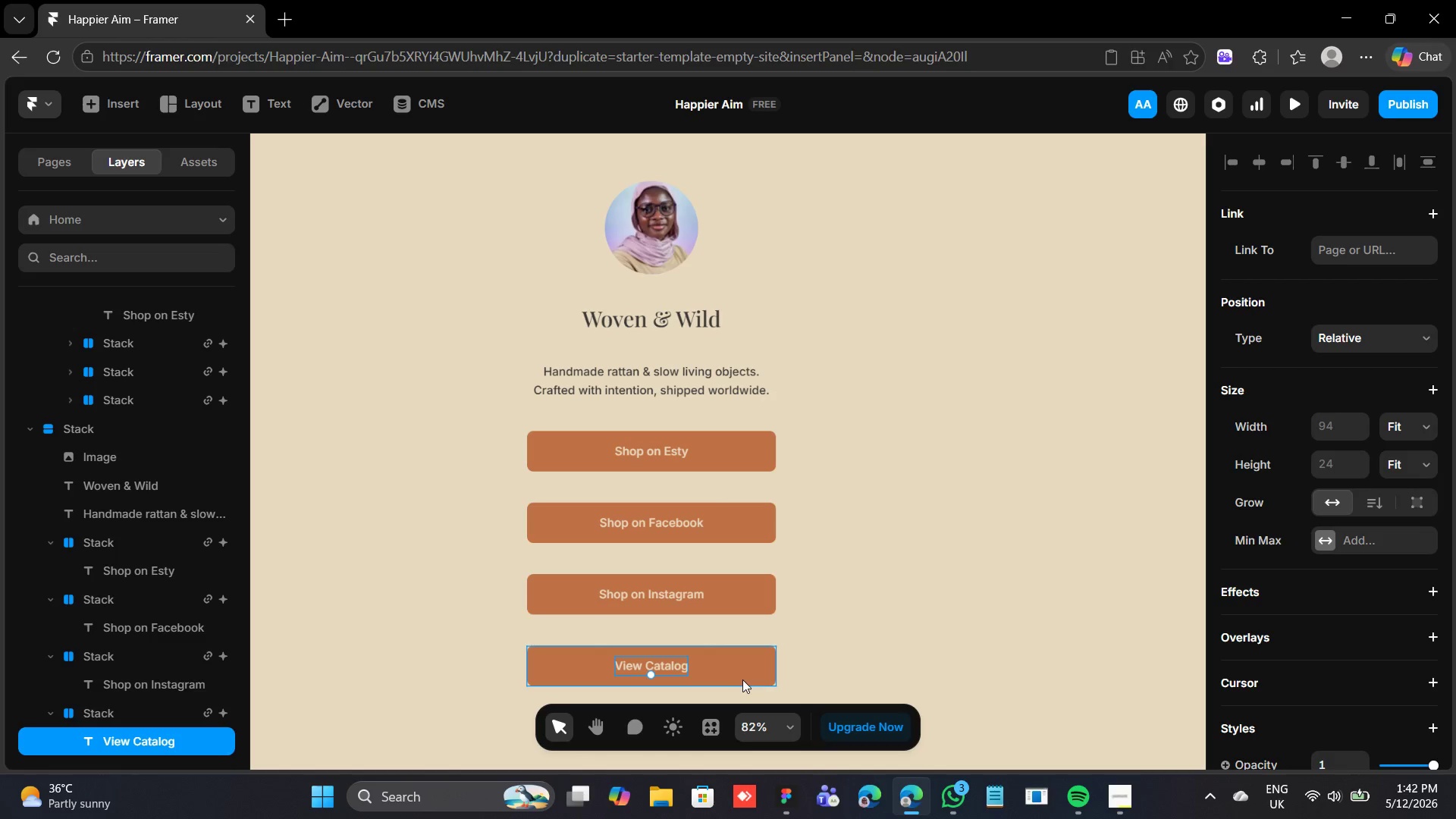 
left_click([736, 670])
 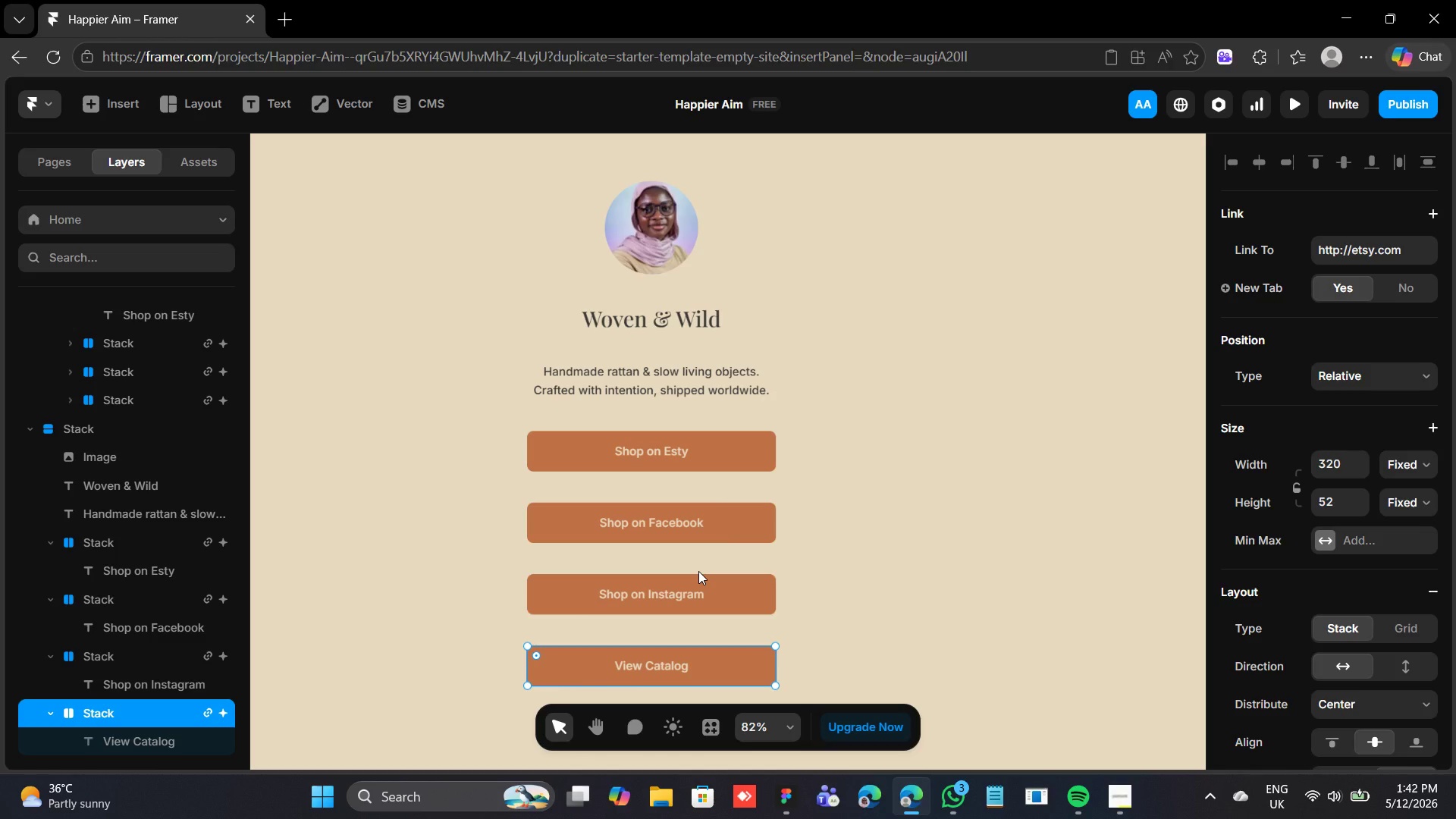 
wait(23.39)
 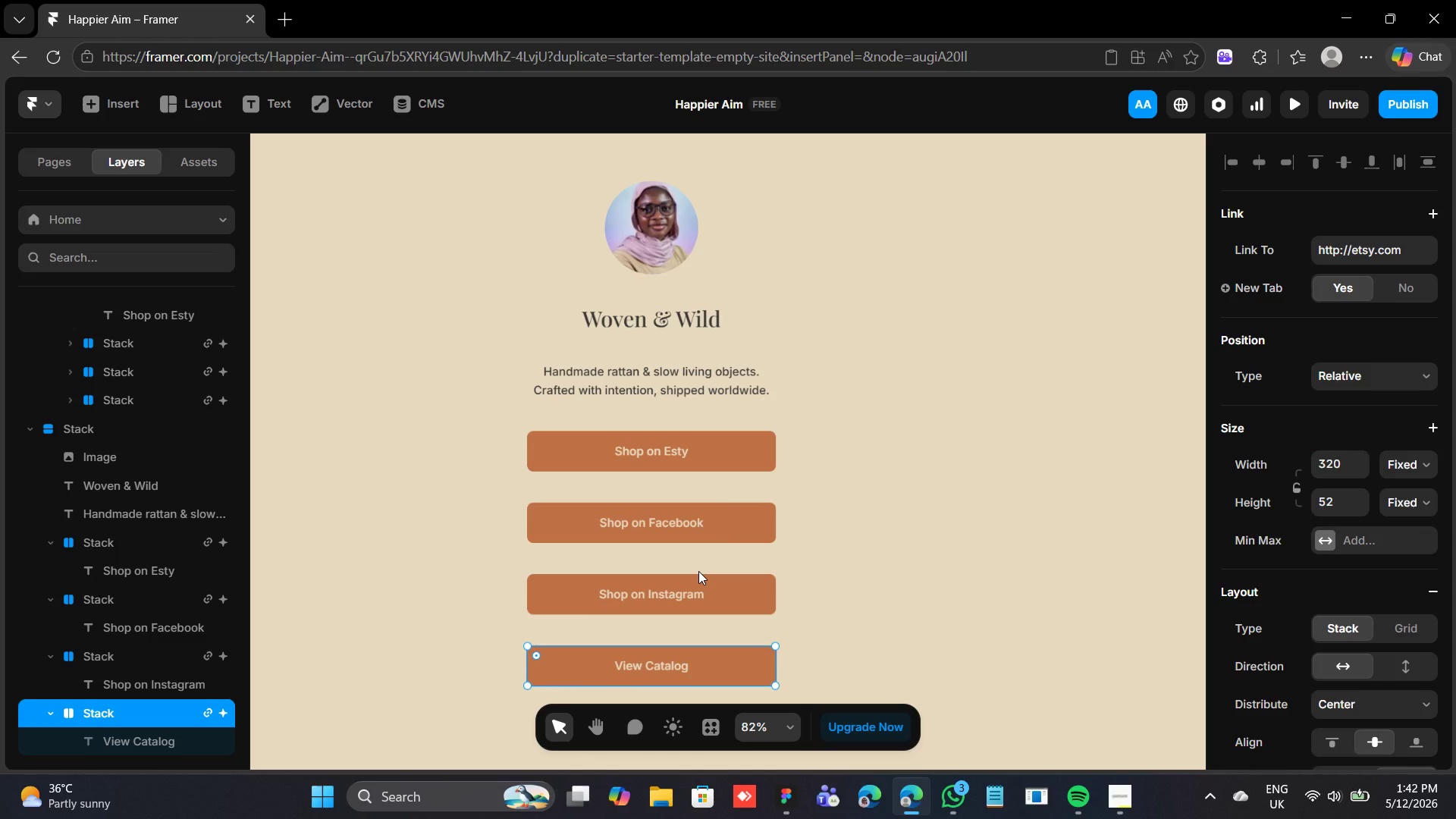 
left_click([725, 599])
 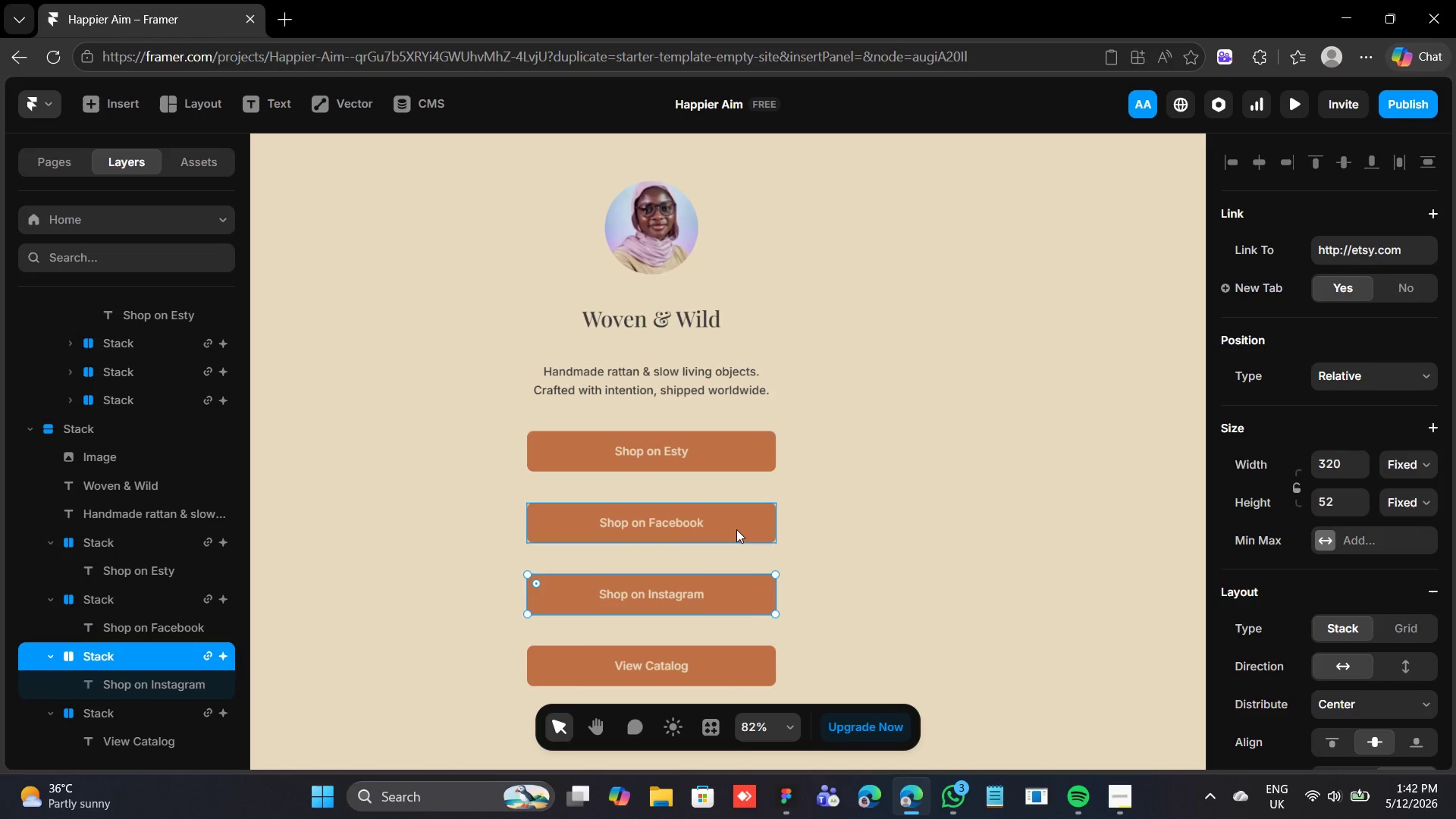 
left_click([736, 529])
 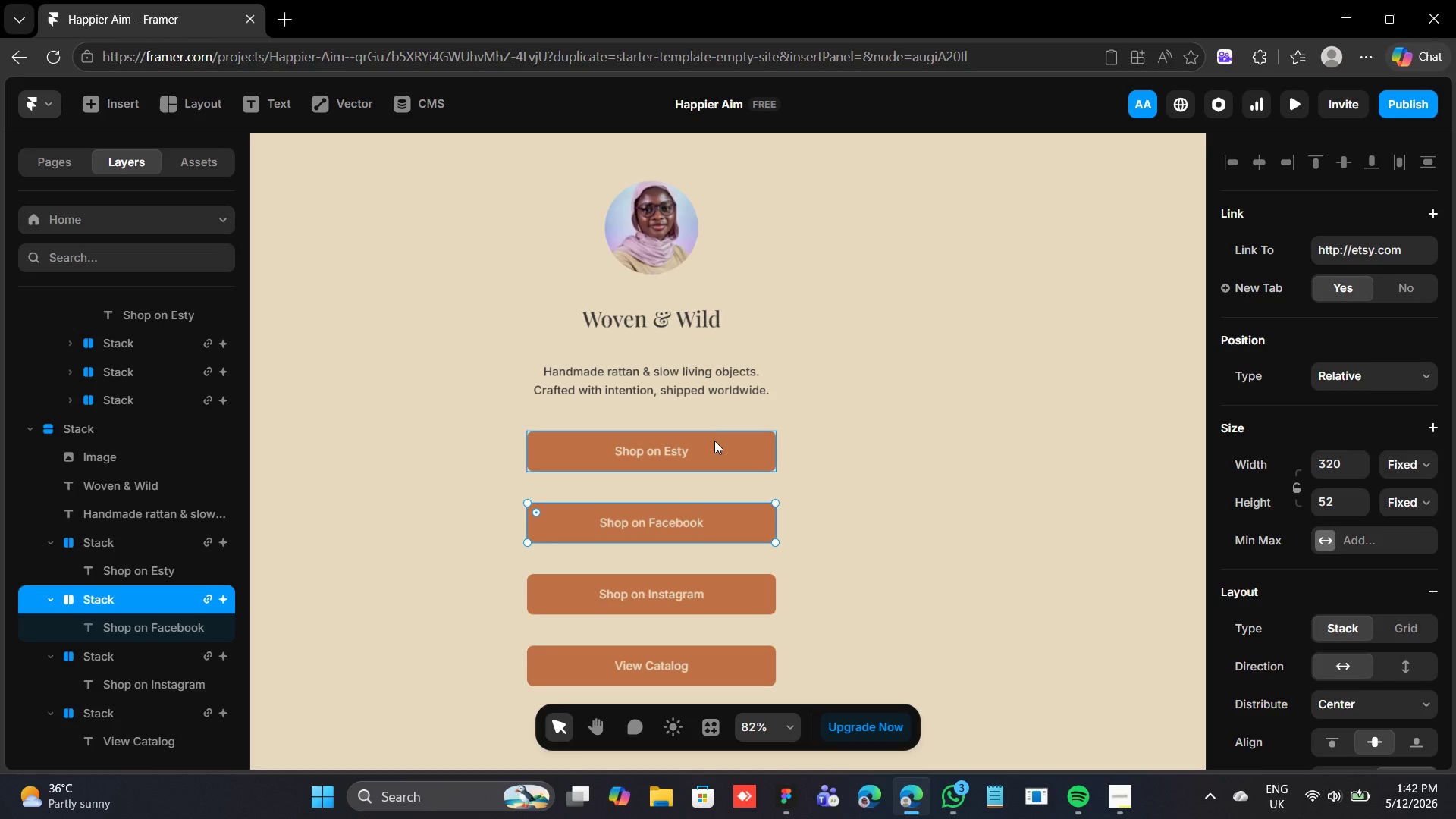 
left_click([713, 446])
 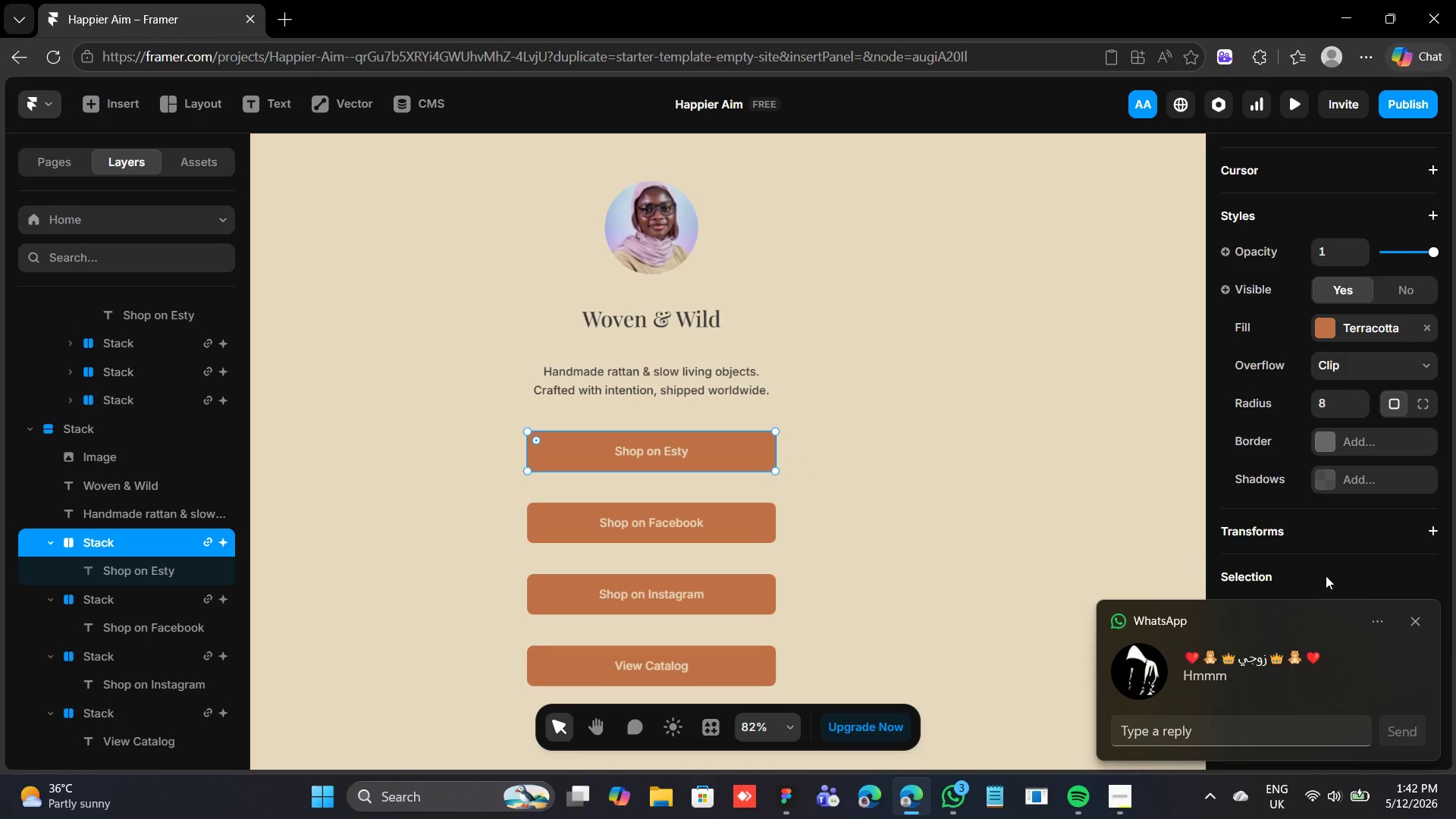 
left_click([1416, 617])
 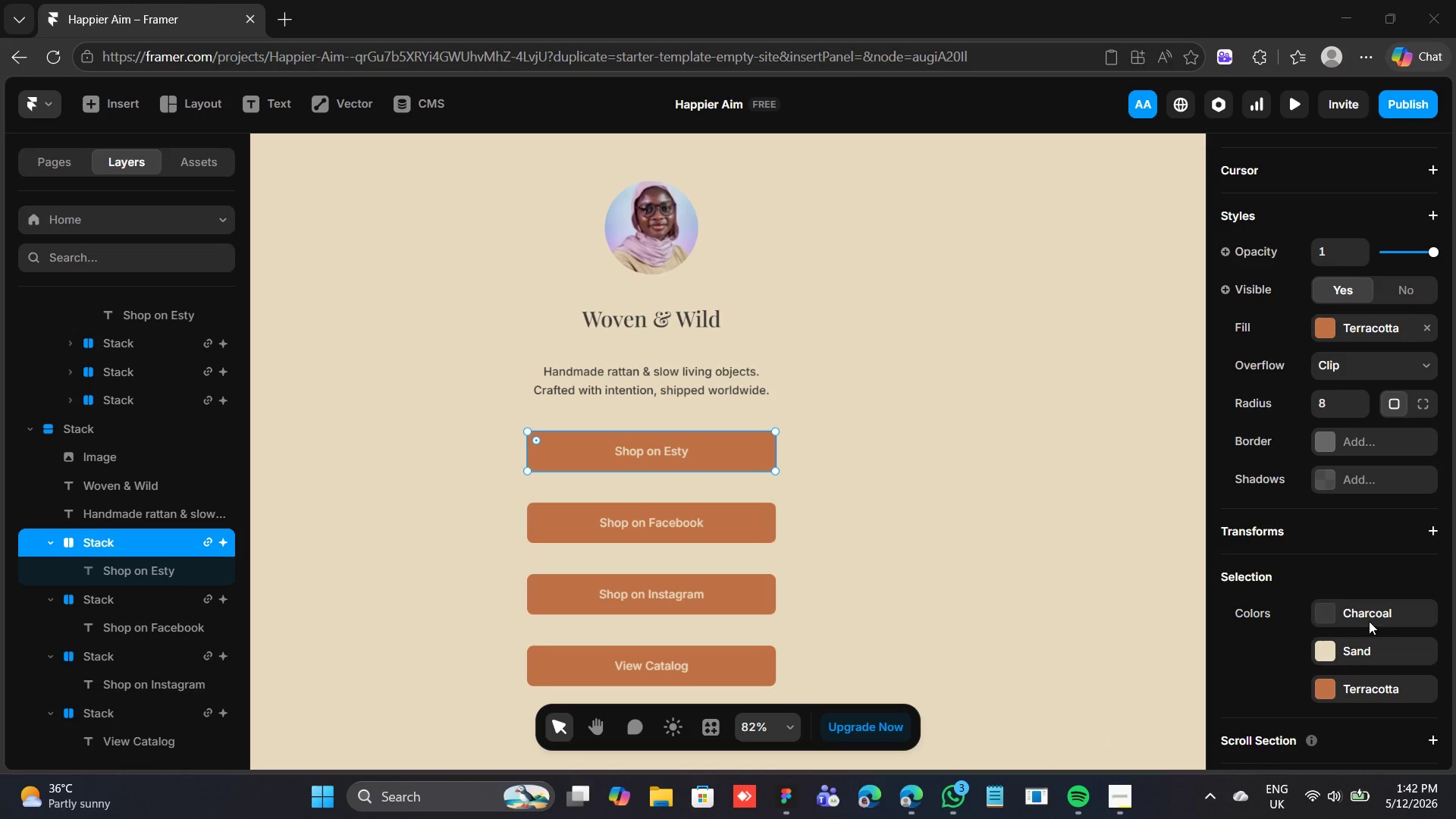 
mouse_move([1323, 633])
 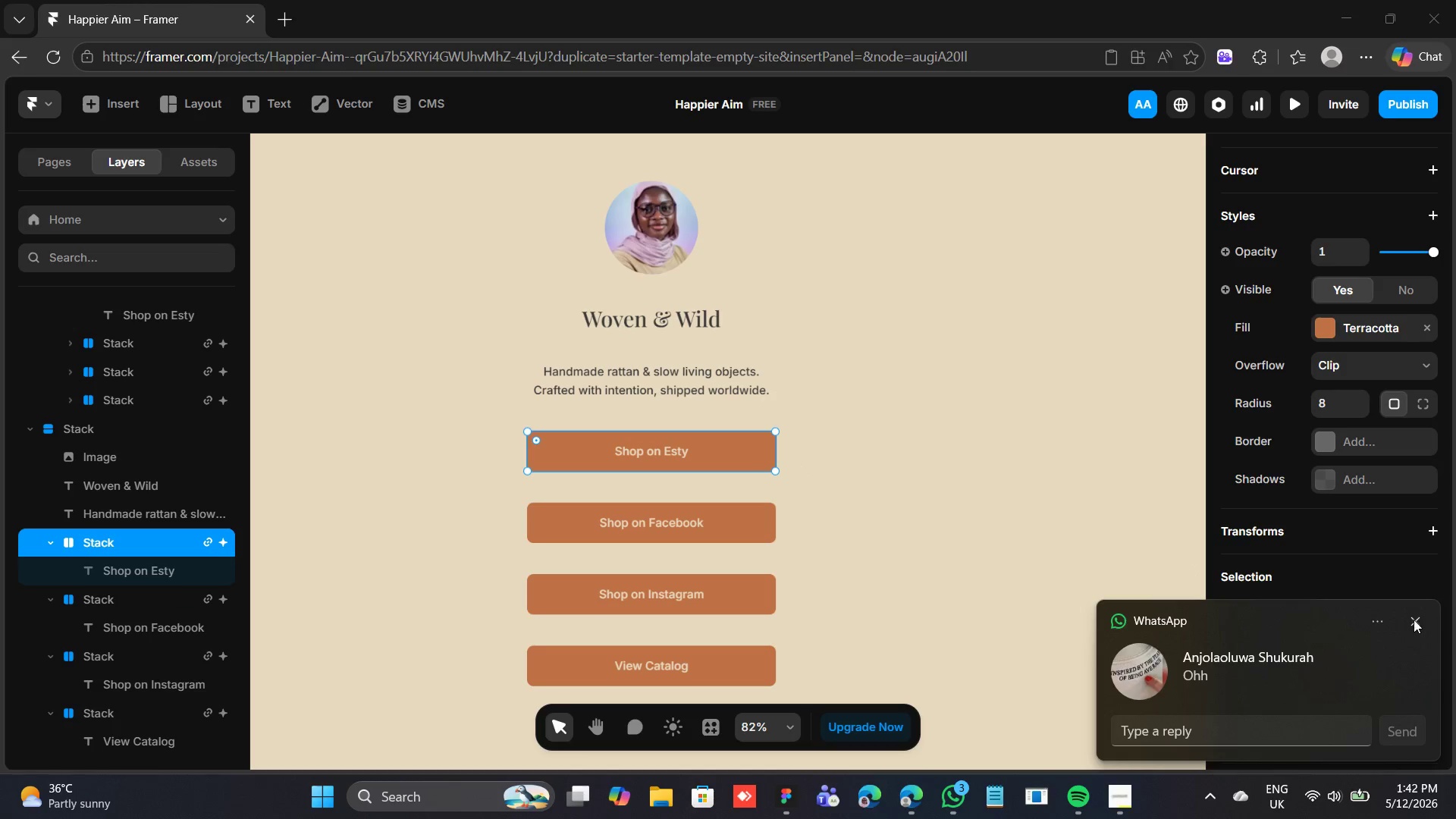 
left_click([1411, 615])
 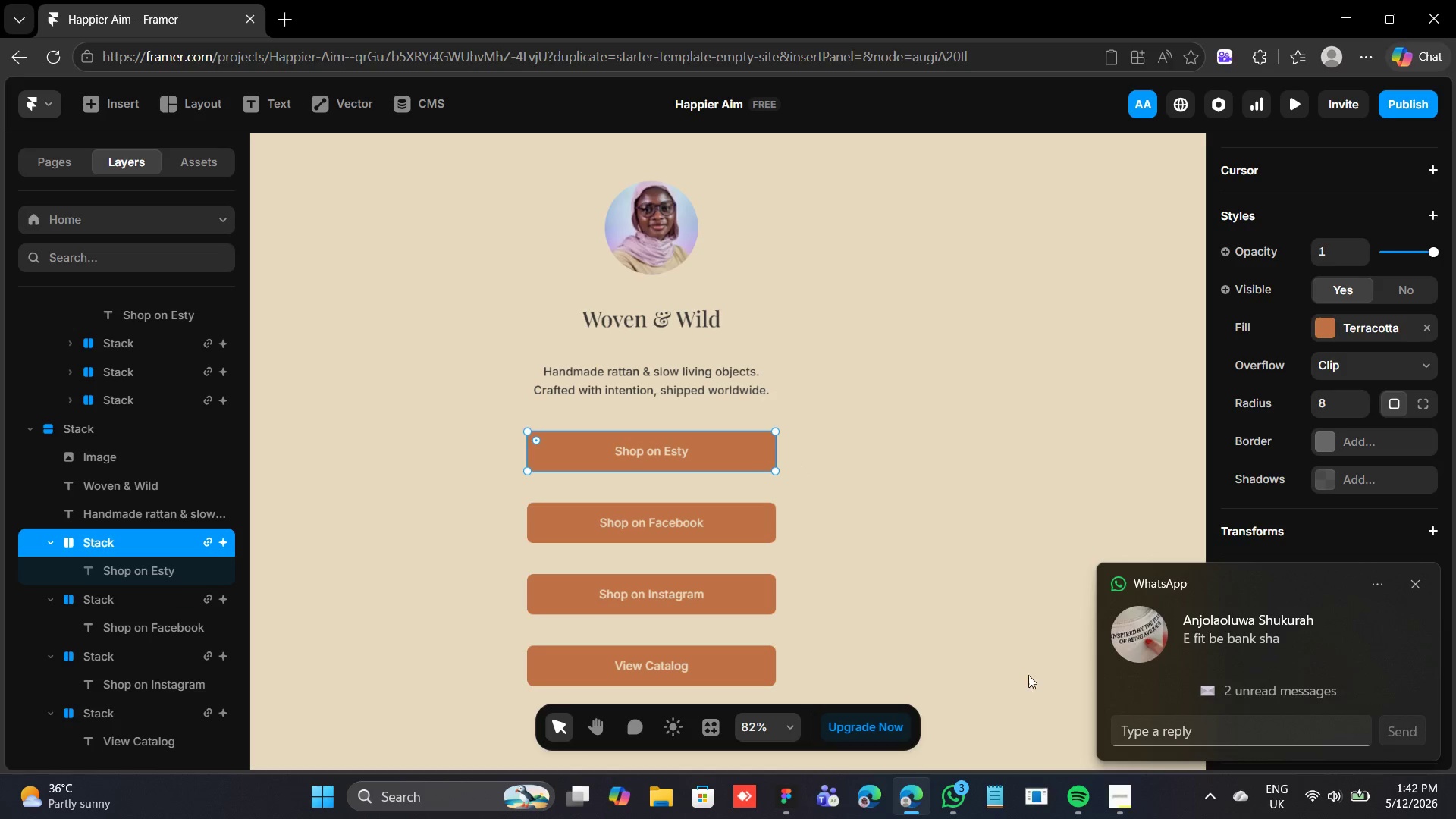 
left_click([1417, 585])
 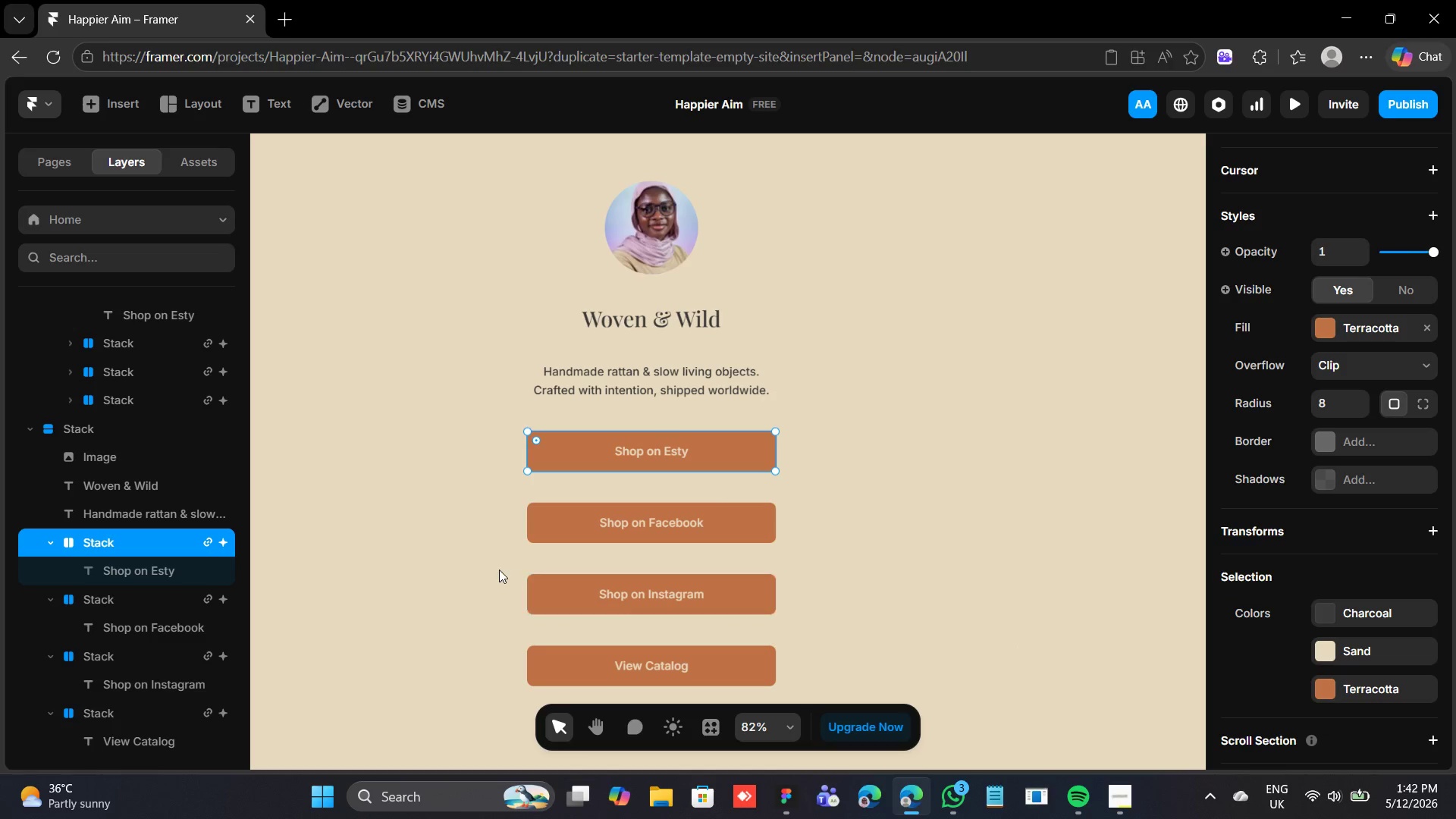 
left_click([582, 541])
 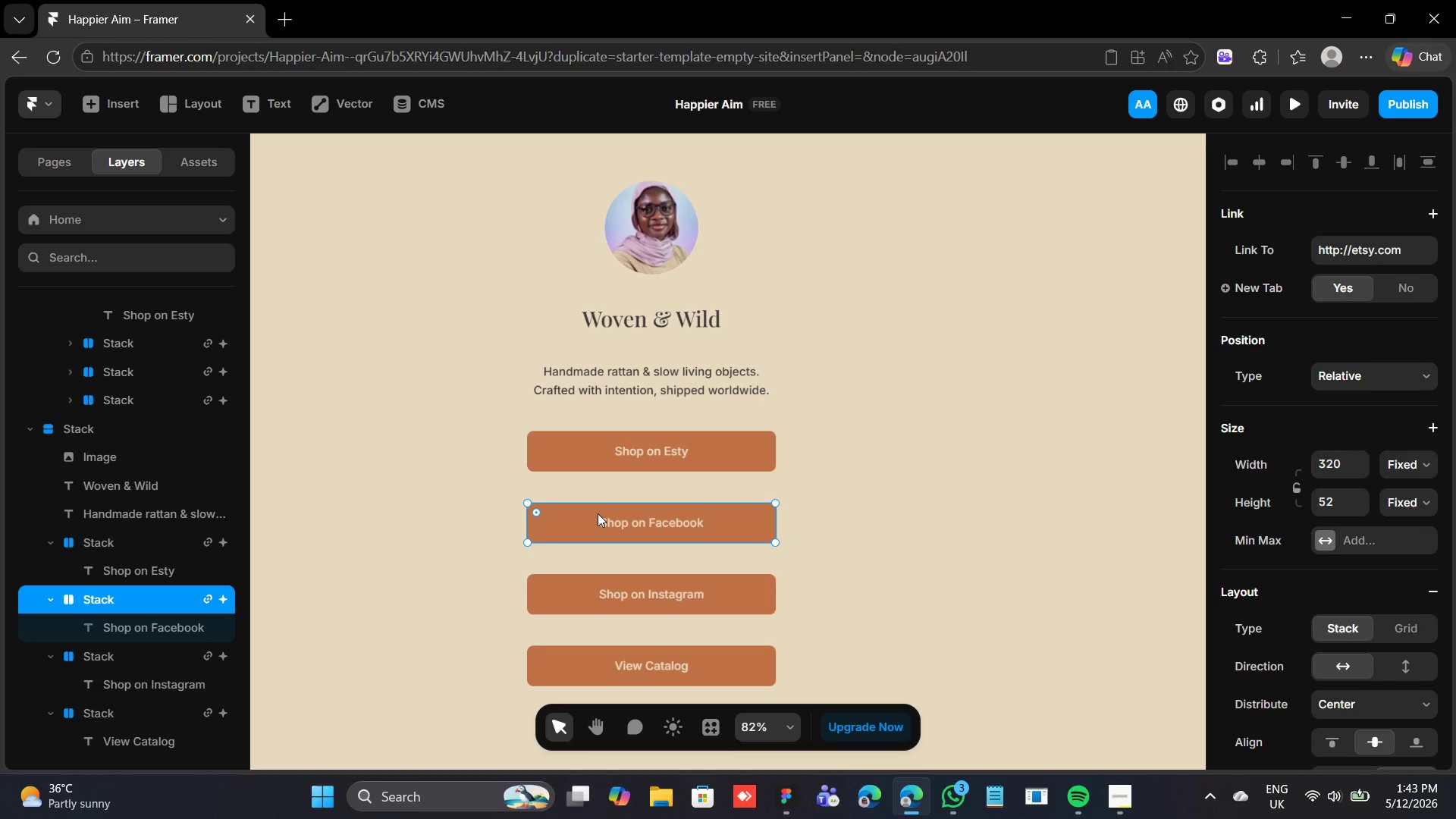 
wait(26.55)
 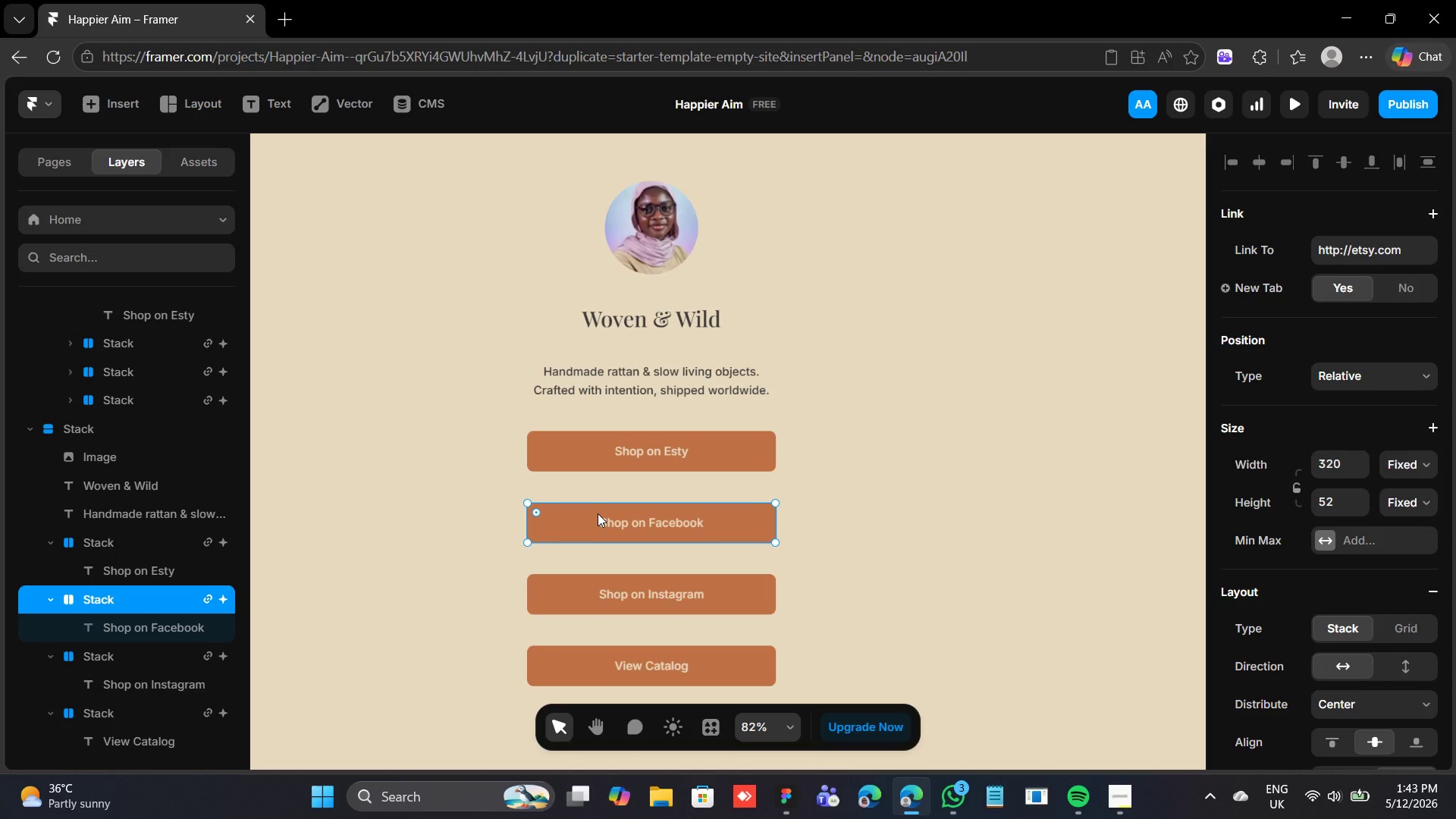 
scroll: coordinate [692, 391], scroll_direction: up, amount: 2.0
 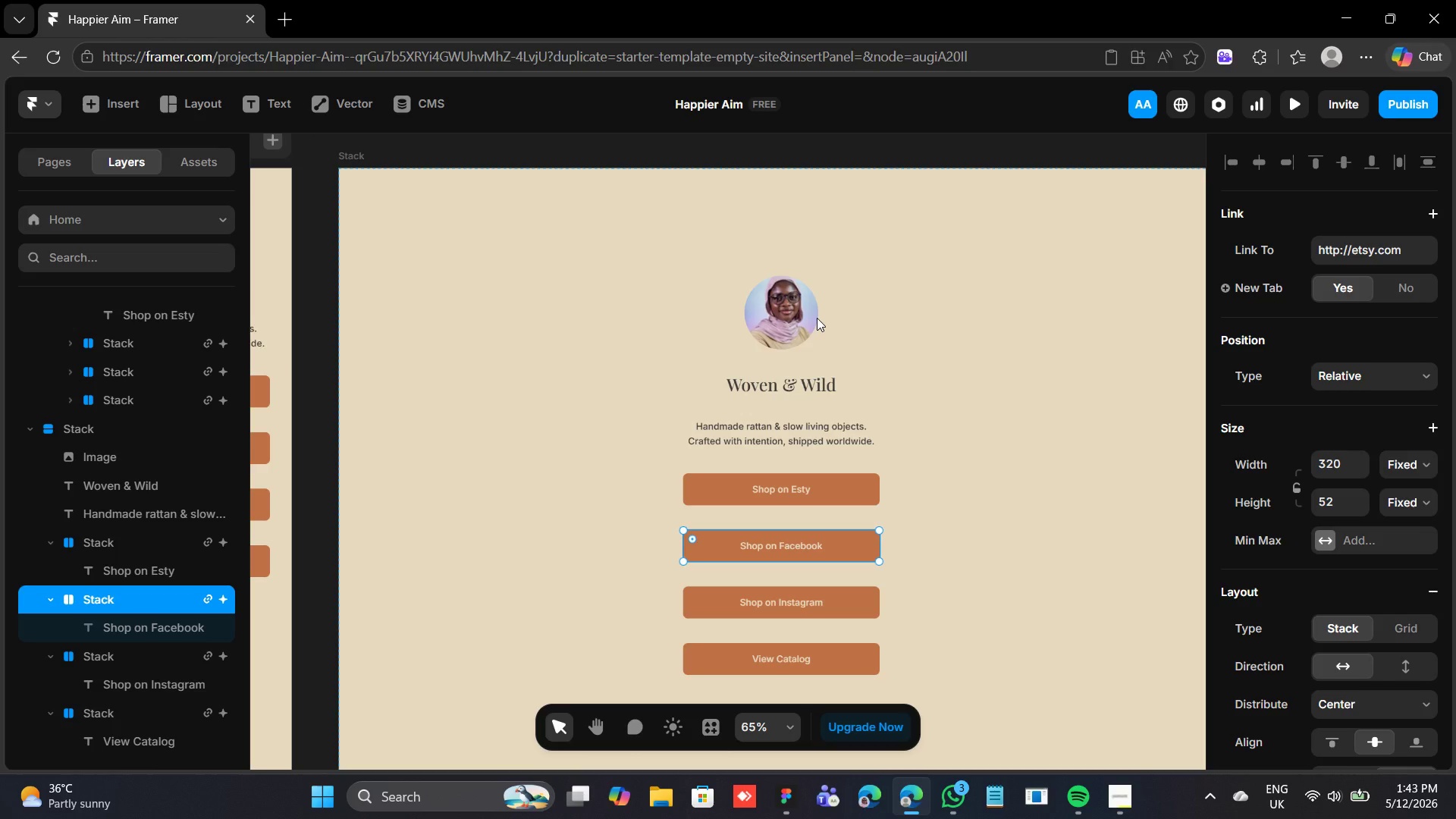 
wait(27.68)
 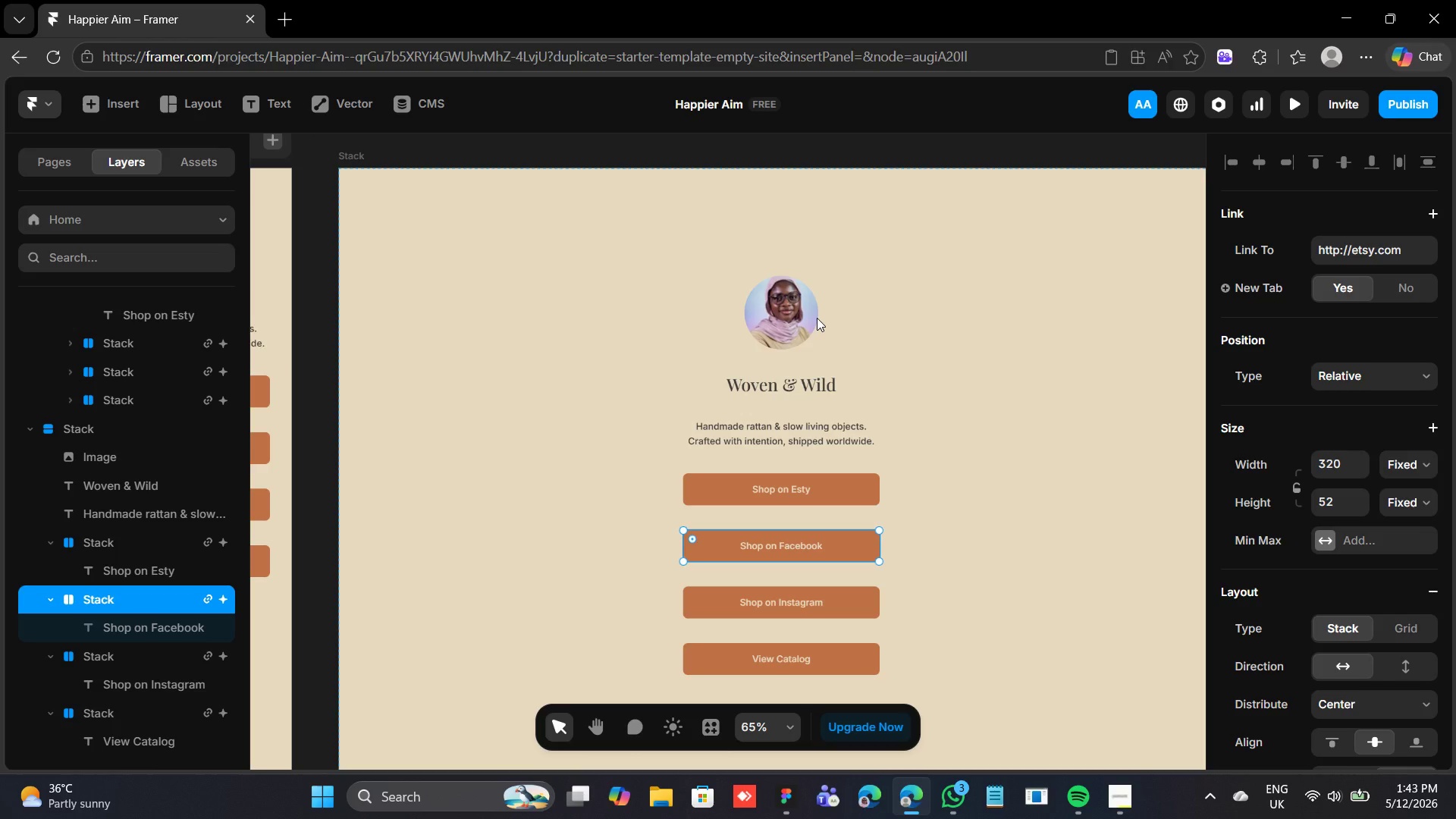 
left_click([366, 155])
 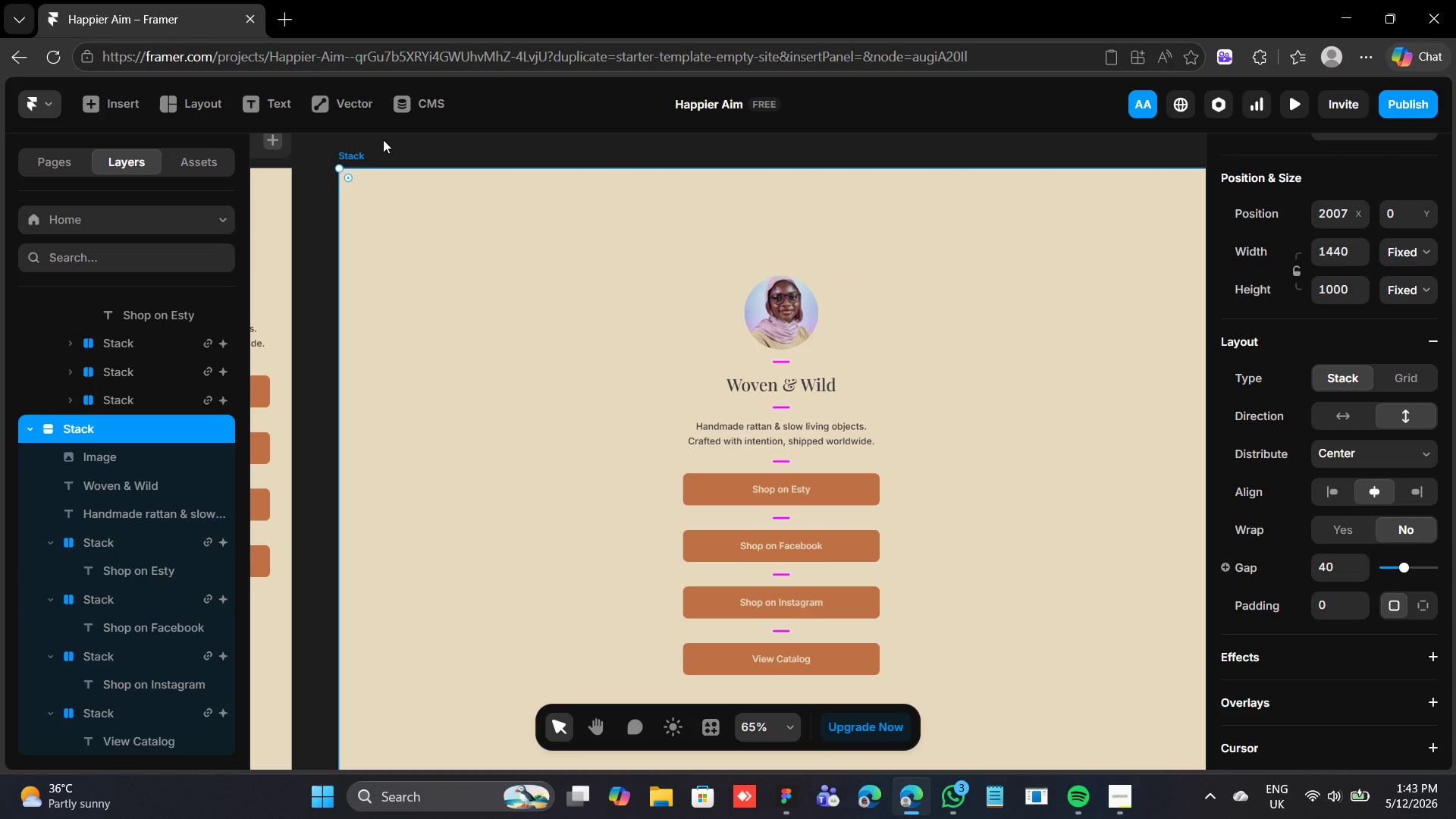 
wait(7.05)
 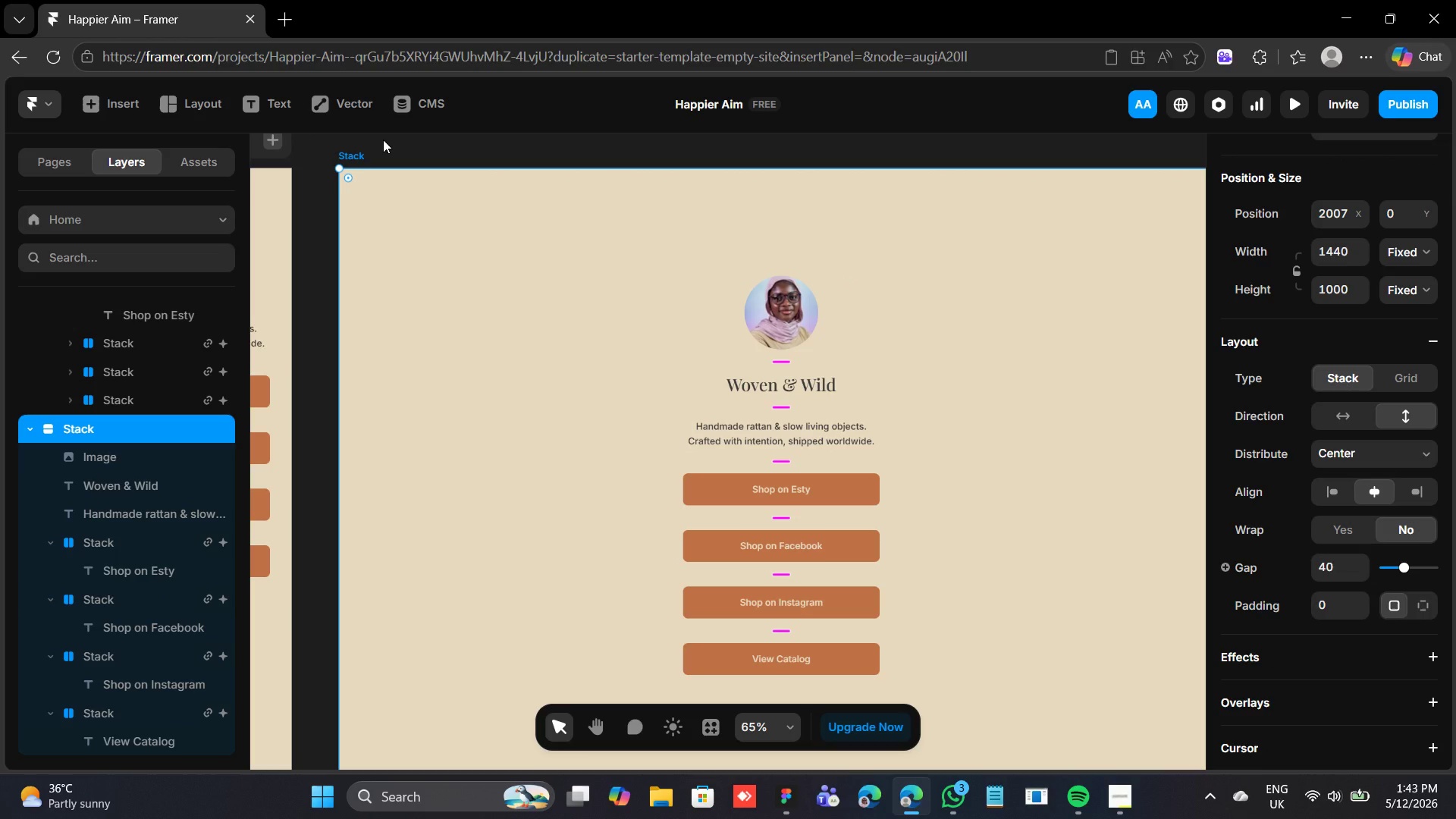 
key(Backspace)
 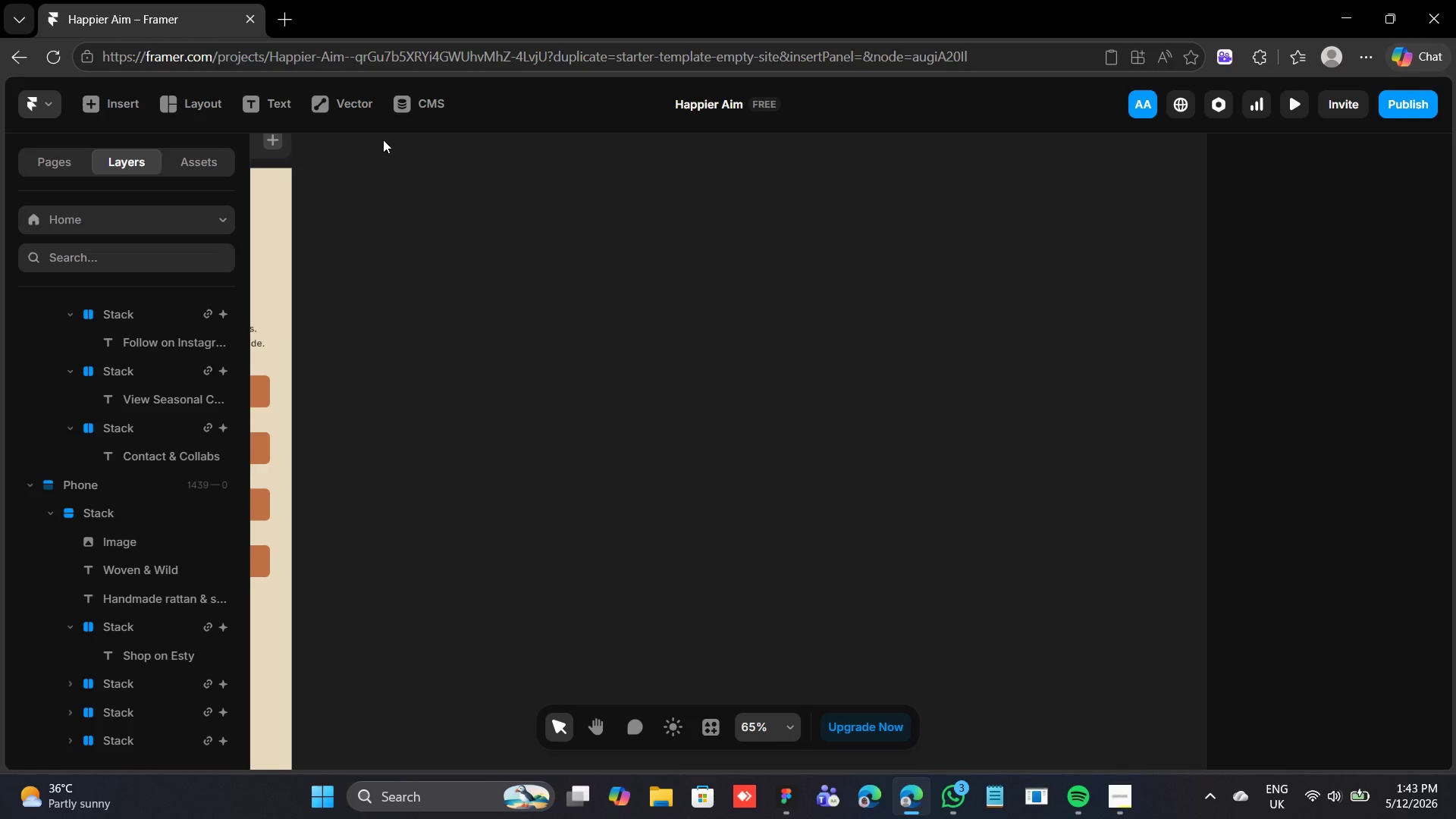 
key(F)
 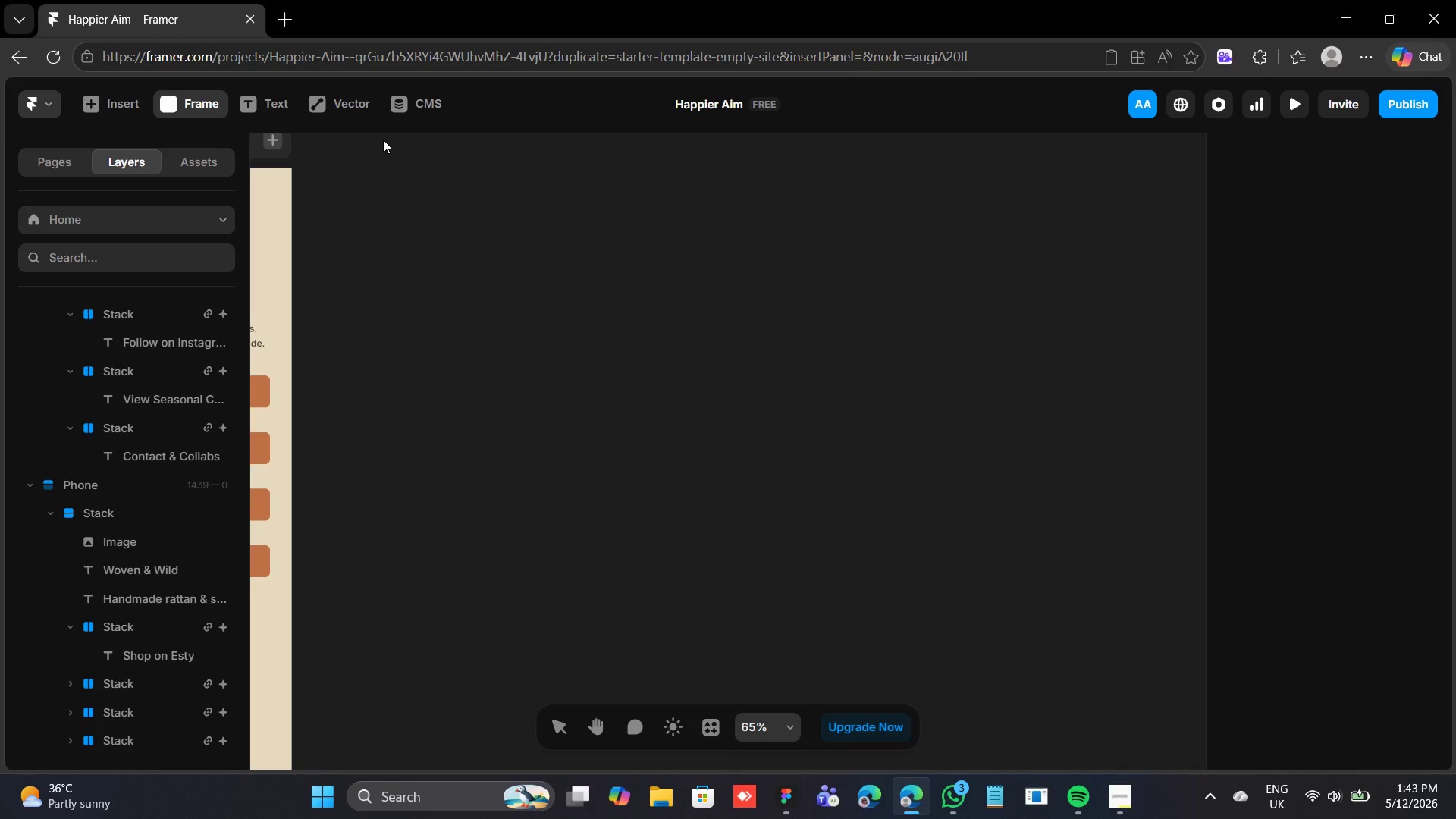 
wait(8.03)
 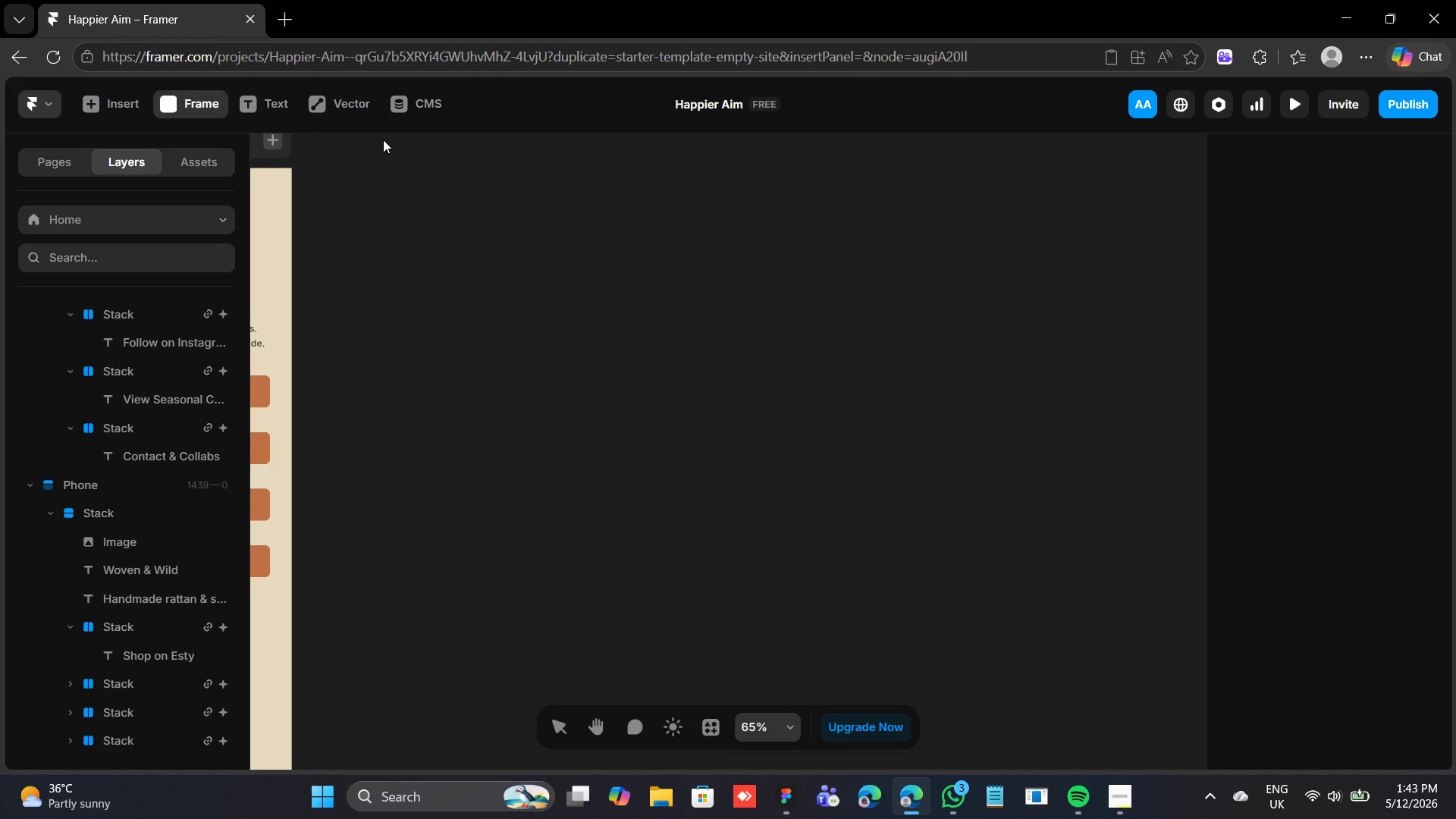 
left_click([552, 722])
 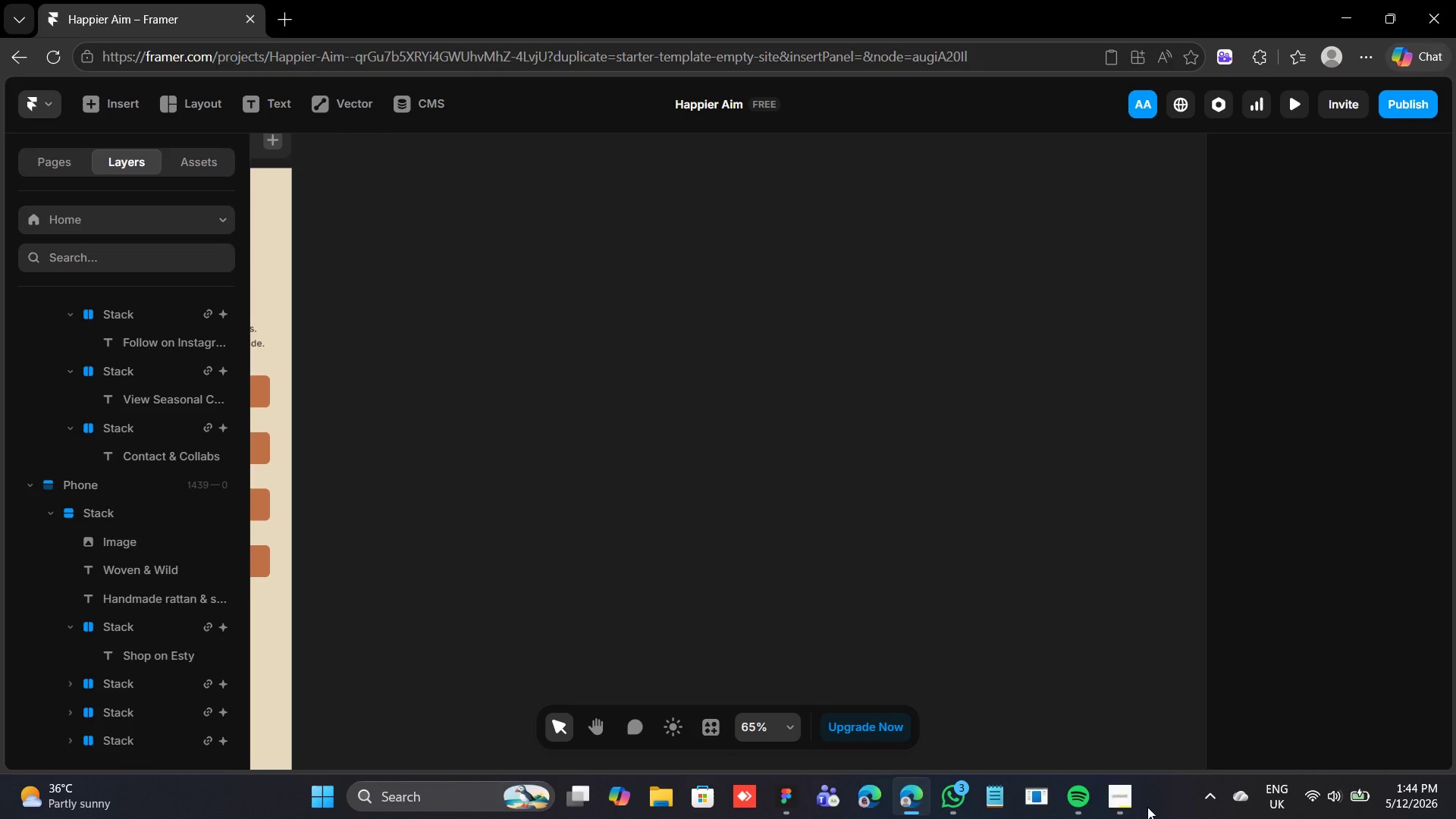 
left_click([1121, 803])